 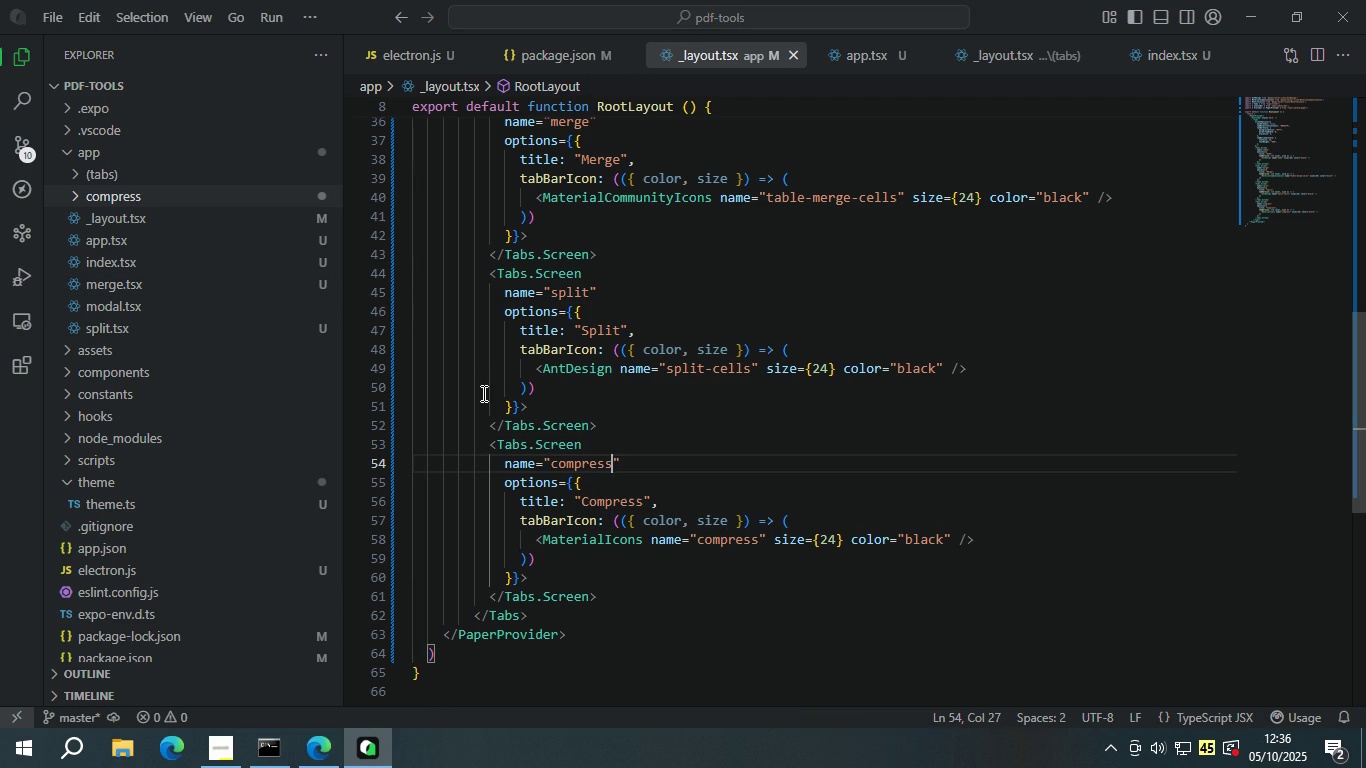 
key(Control+S)
 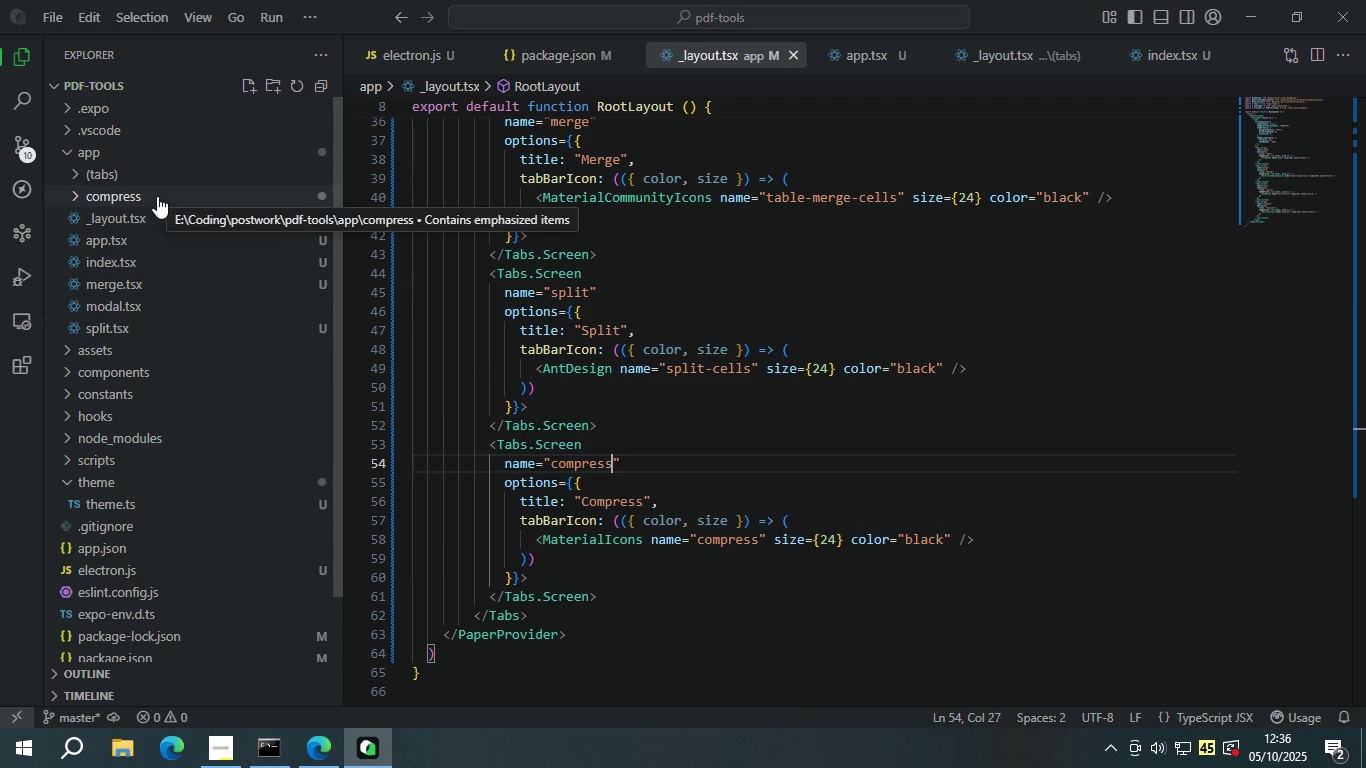 
left_click([157, 196])
 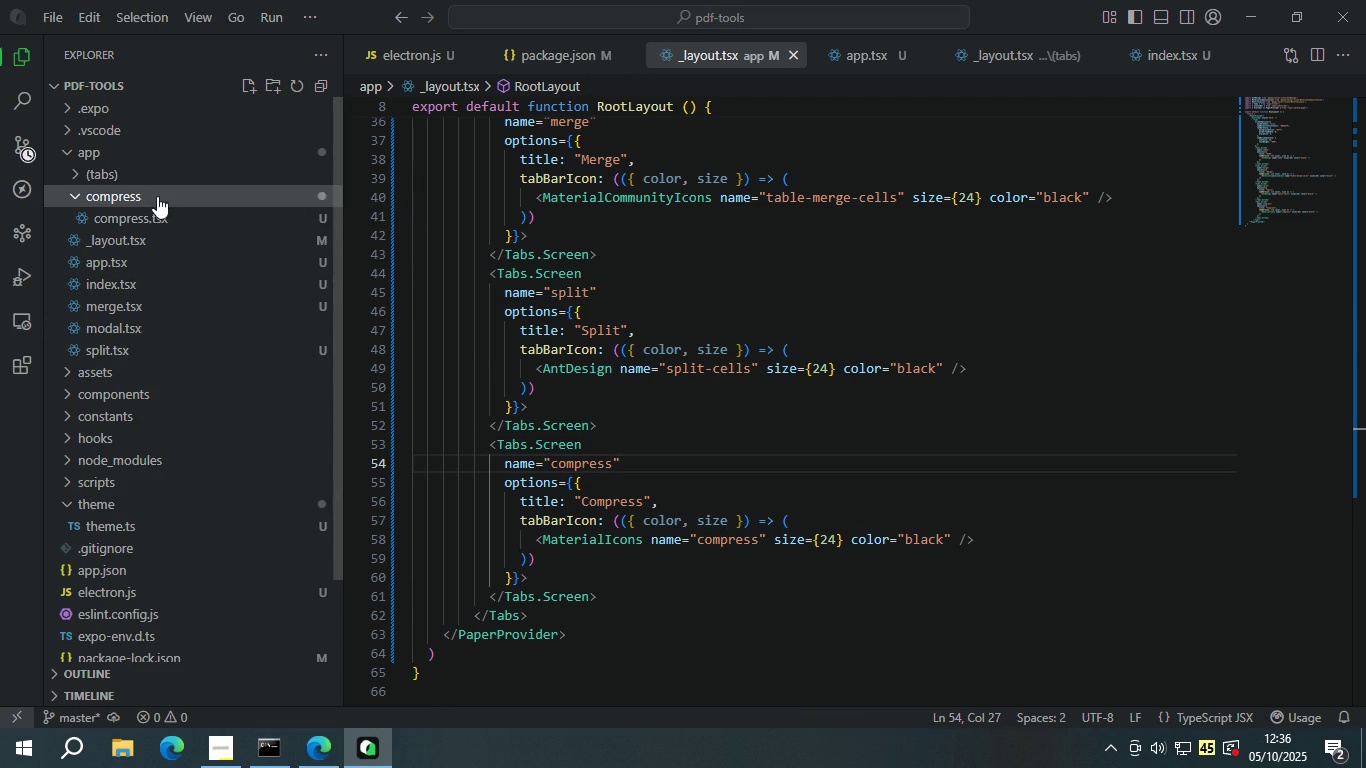 
right_click([157, 196])
 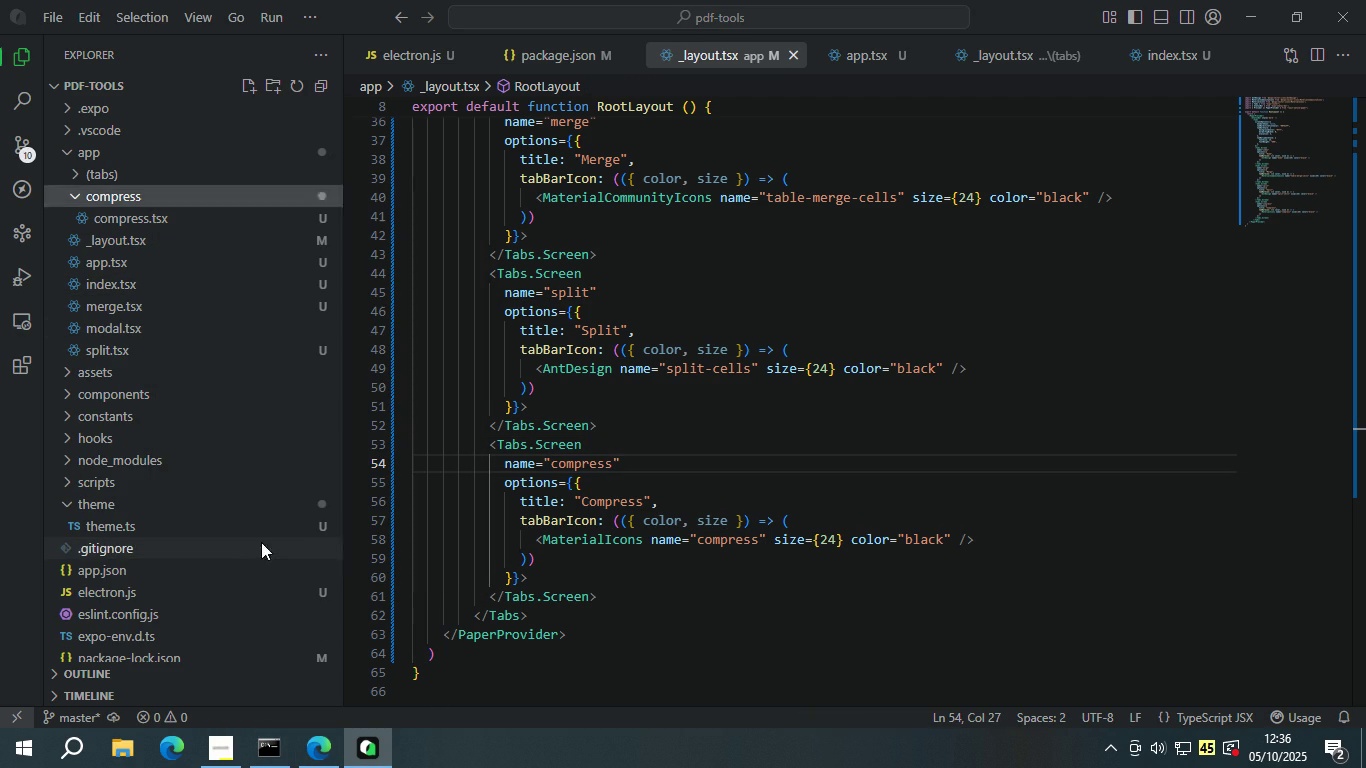 
left_click([261, 542])
 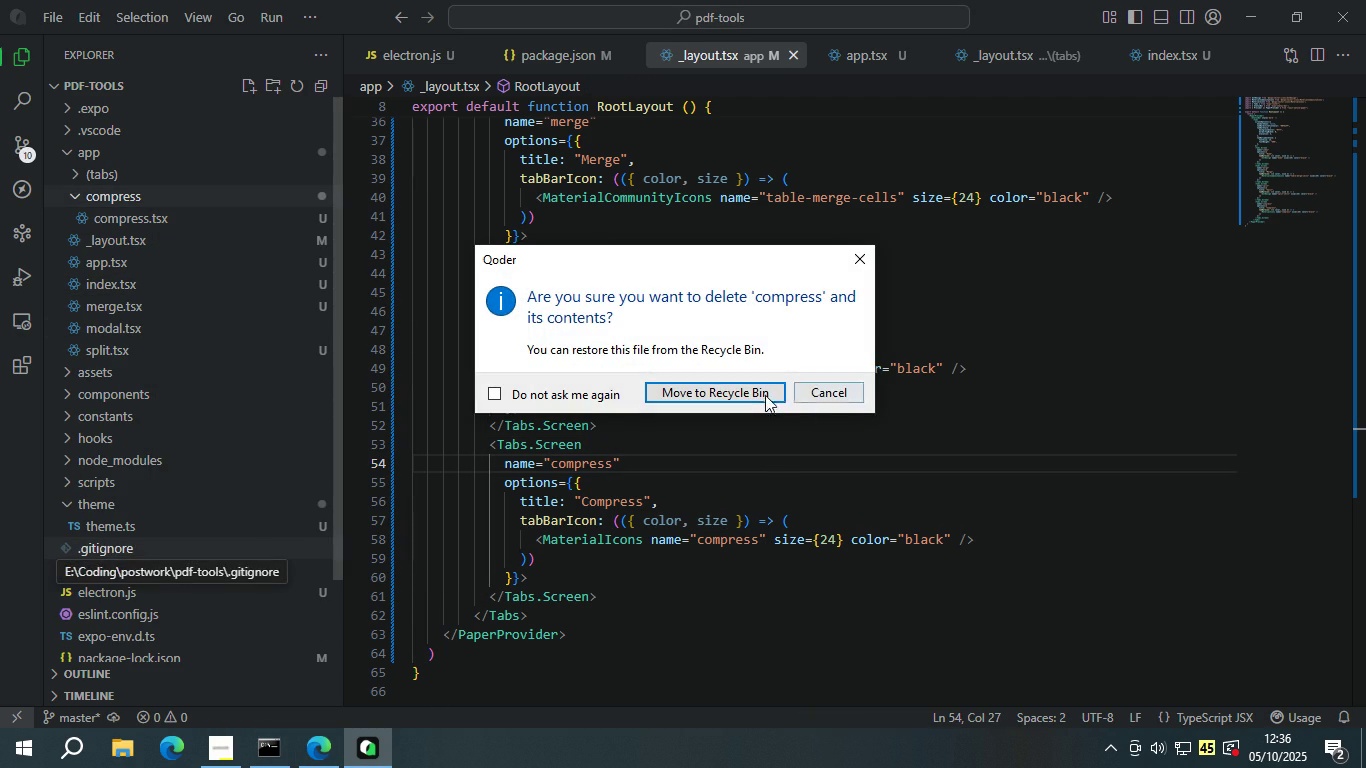 
left_click([763, 393])
 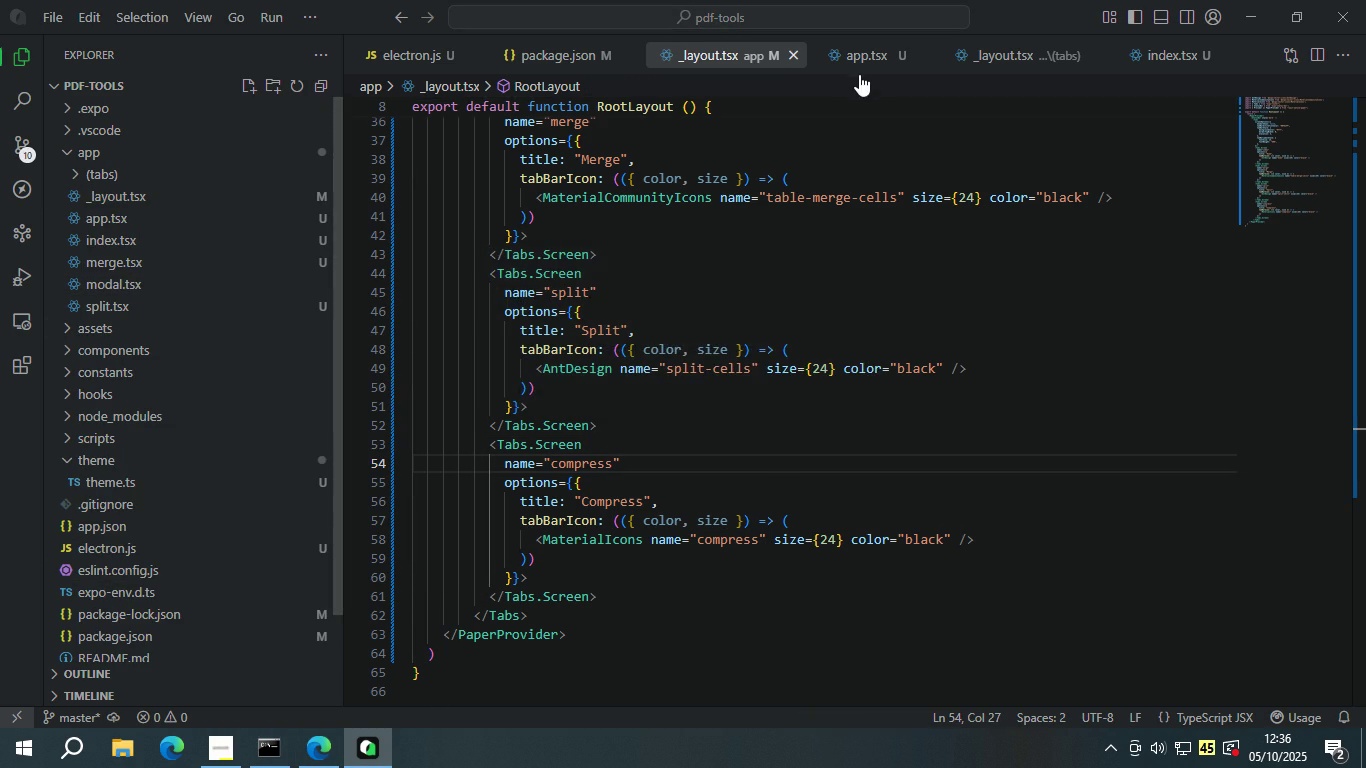 
left_click([864, 67])
 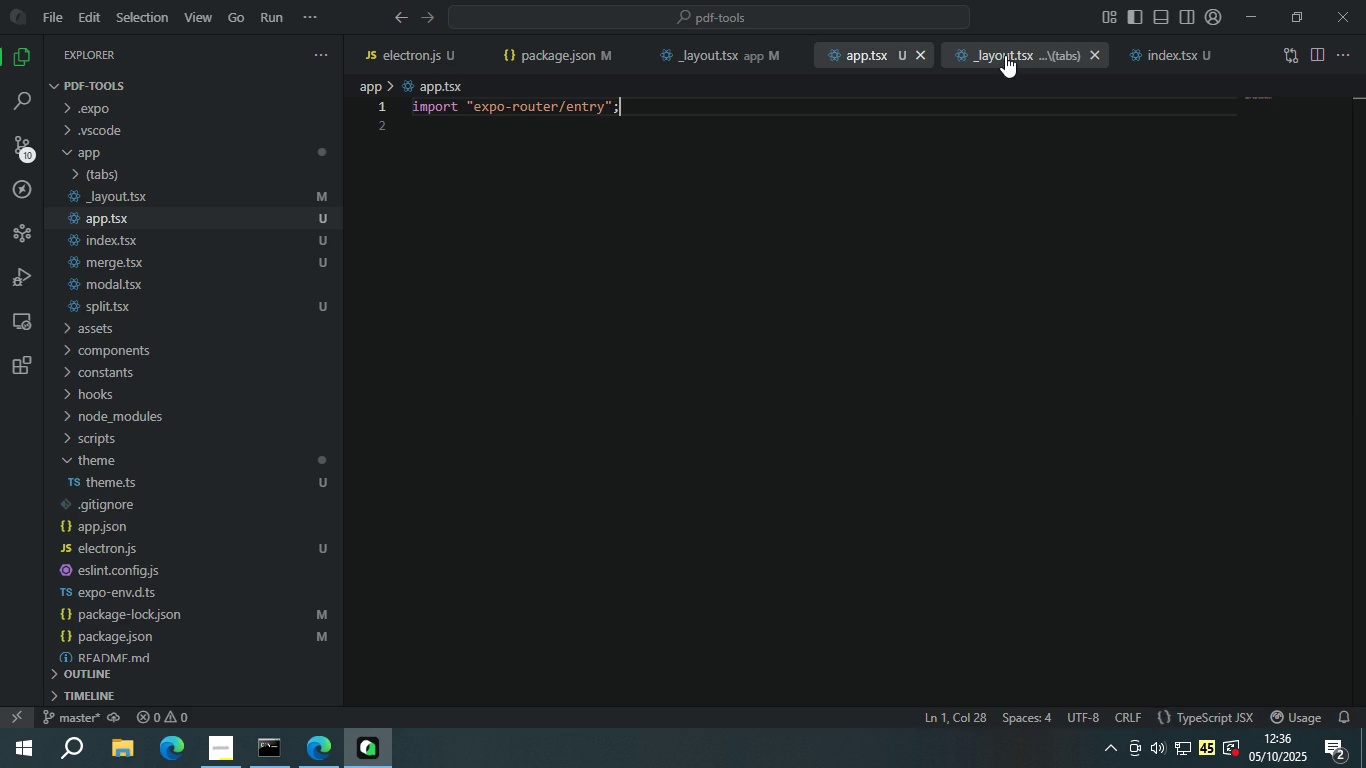 
left_click([1005, 55])
 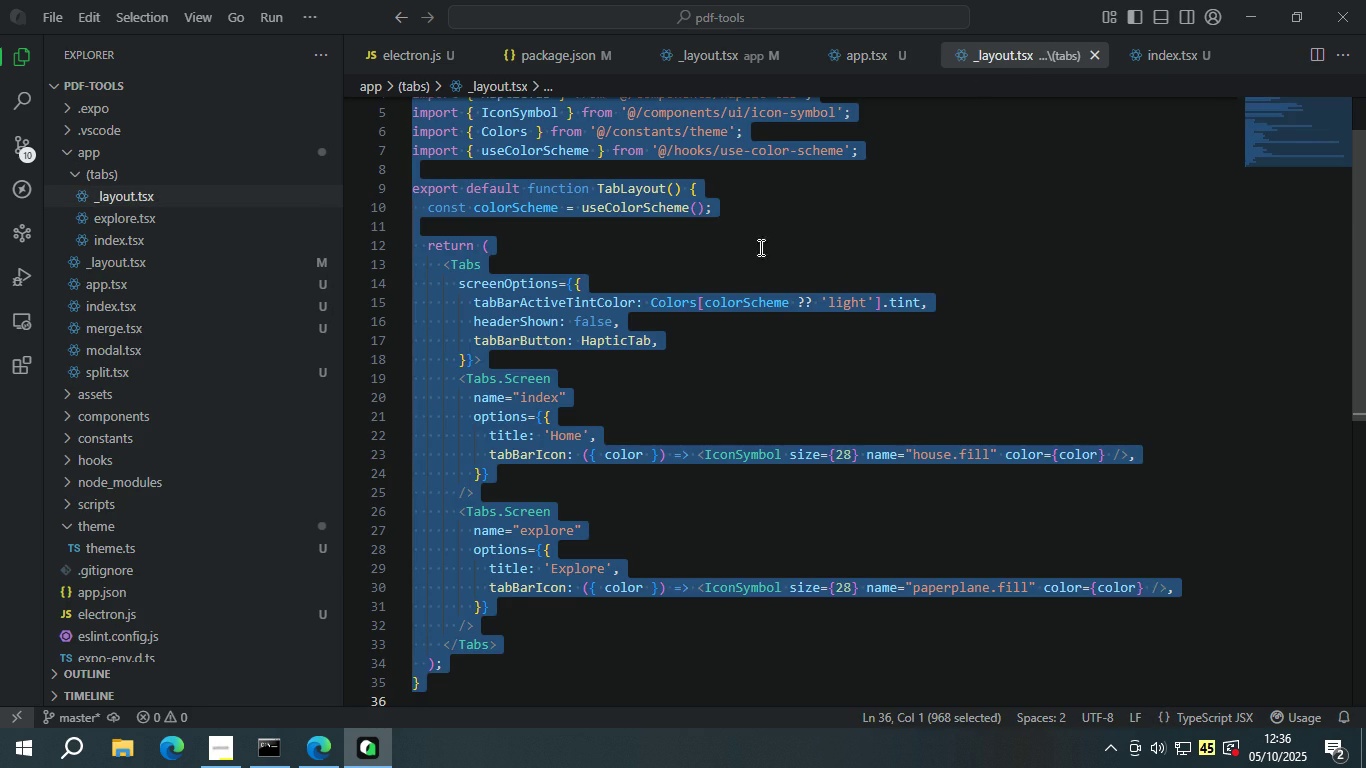 
left_click([740, 276])
 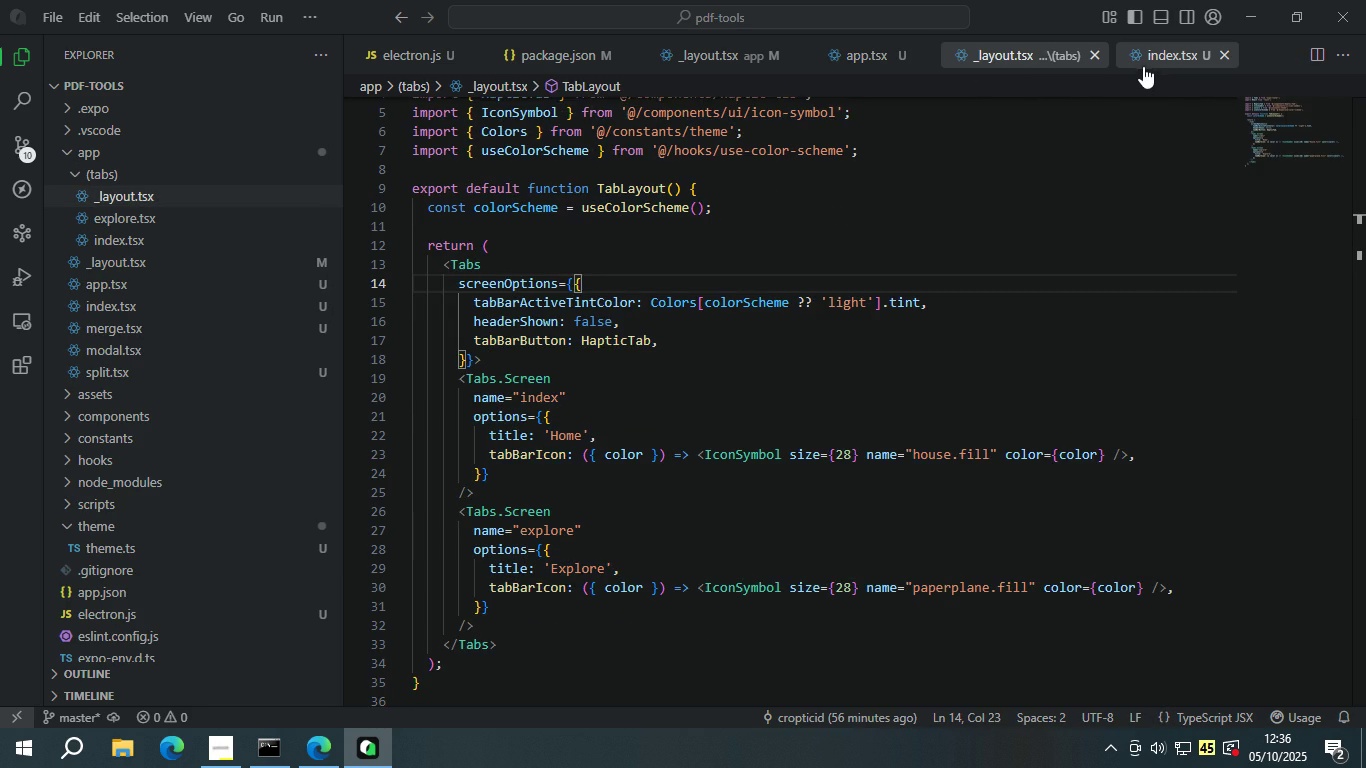 
left_click([1143, 65])
 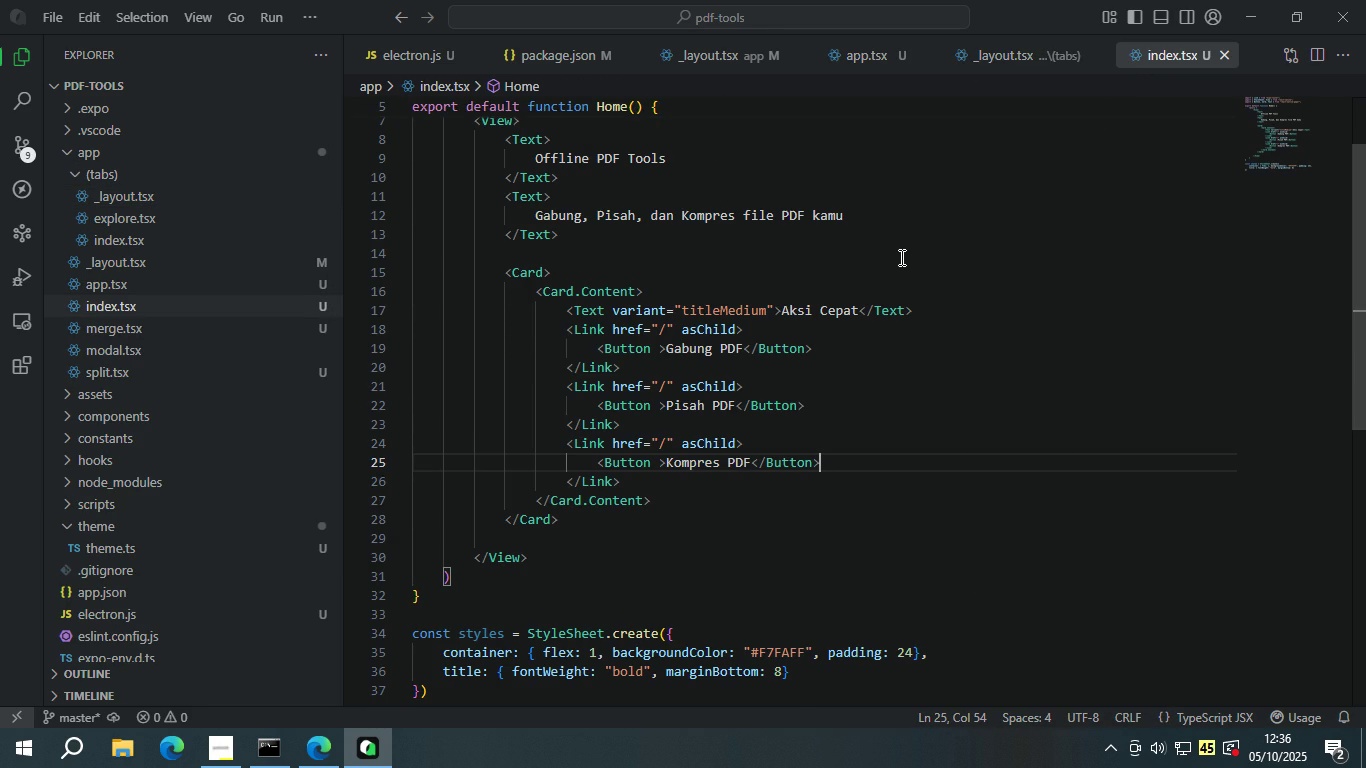 
scroll: coordinate [903, 249], scroll_direction: down, amount: 2.0
 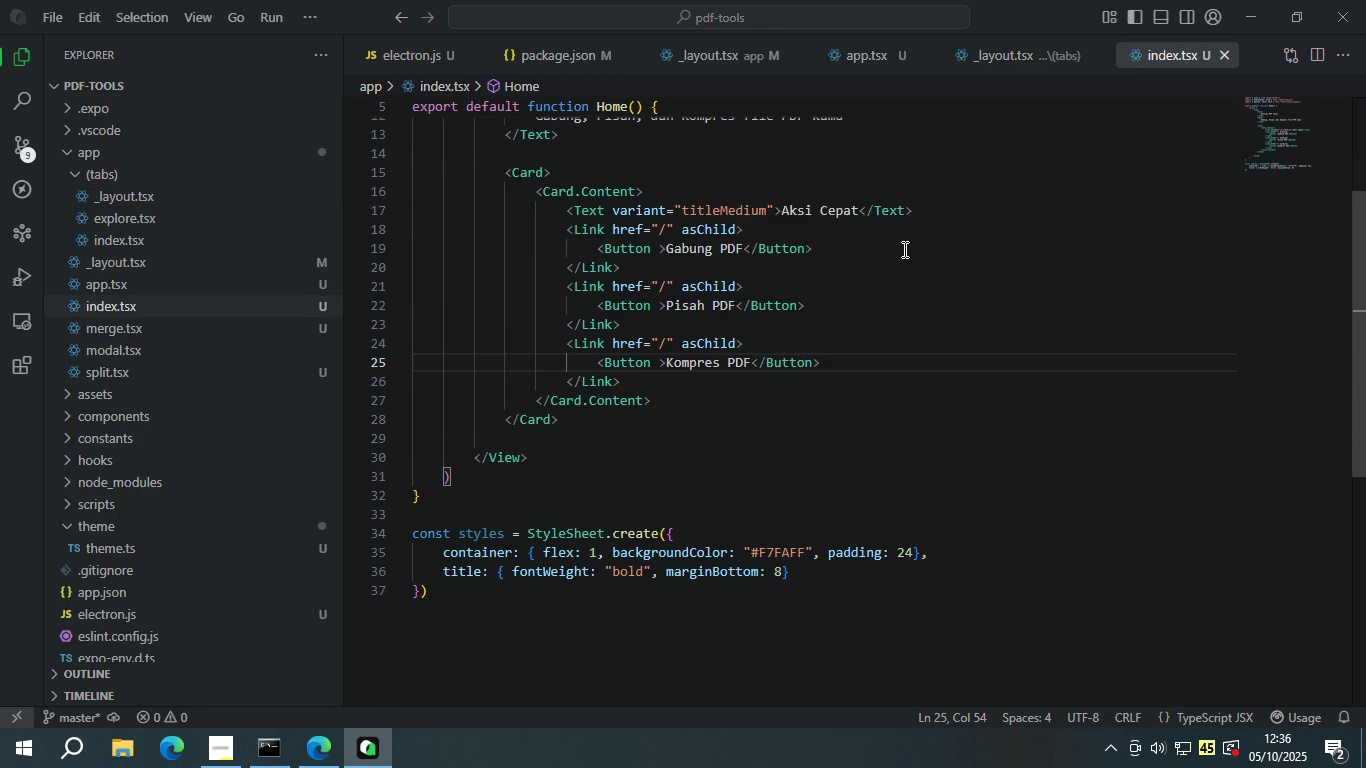 
scroll: coordinate [903, 249], scroll_direction: up, amount: 7.0
 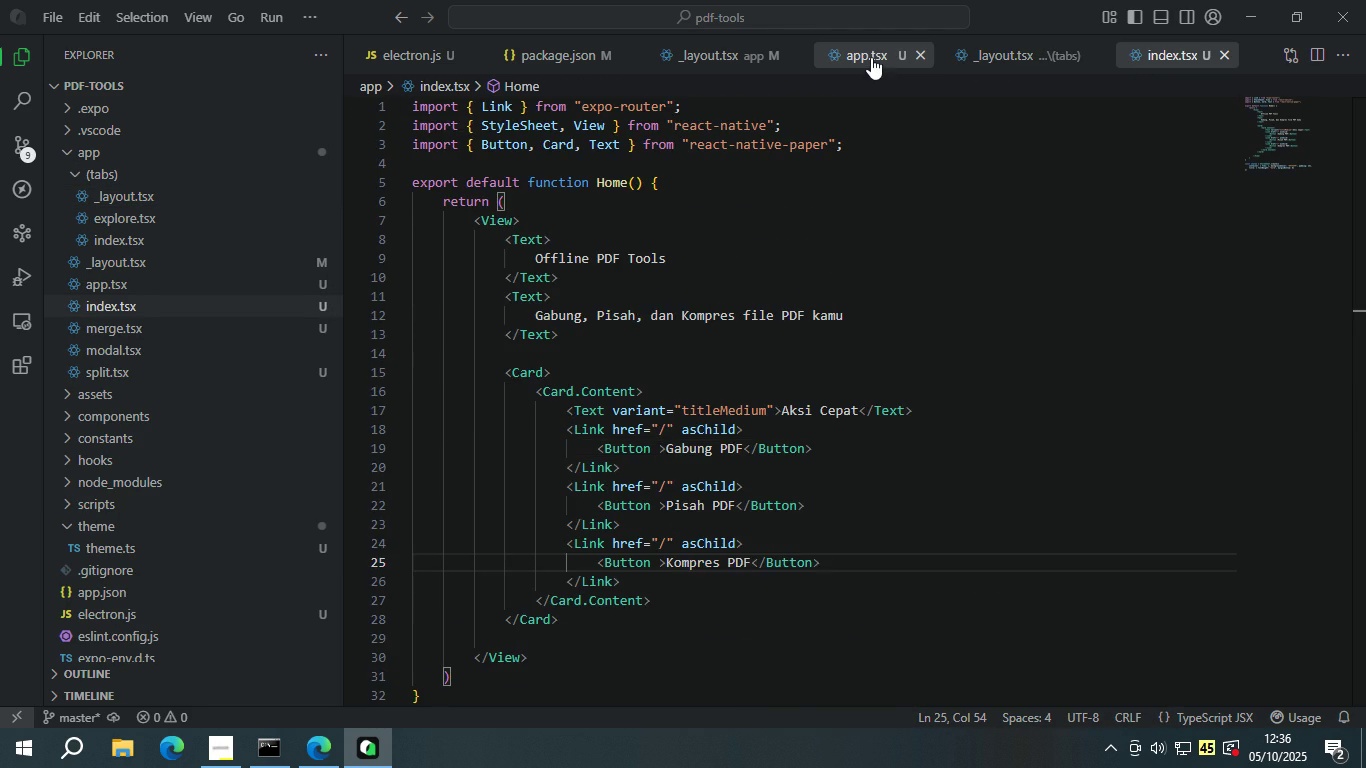 
left_click([871, 57])
 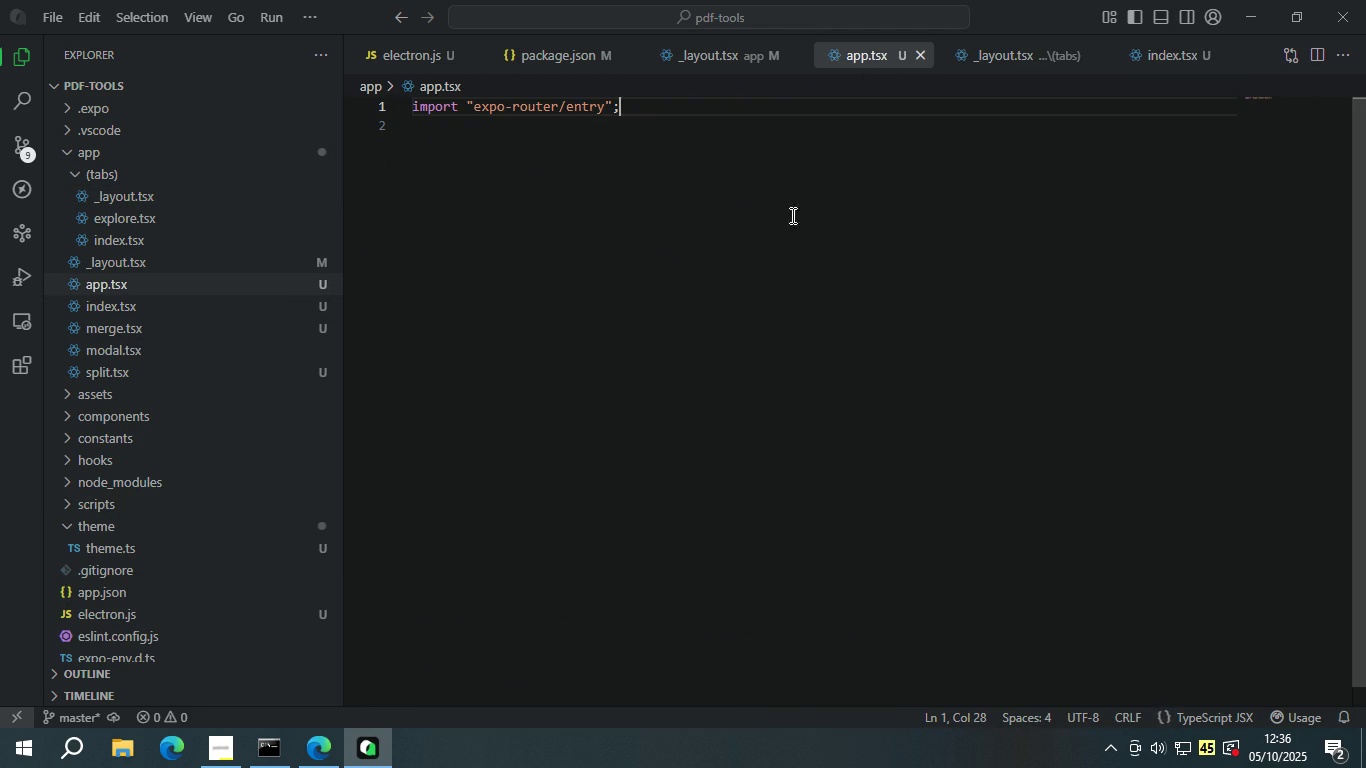 
scroll: coordinate [866, 171], scroll_direction: up, amount: 2.0
 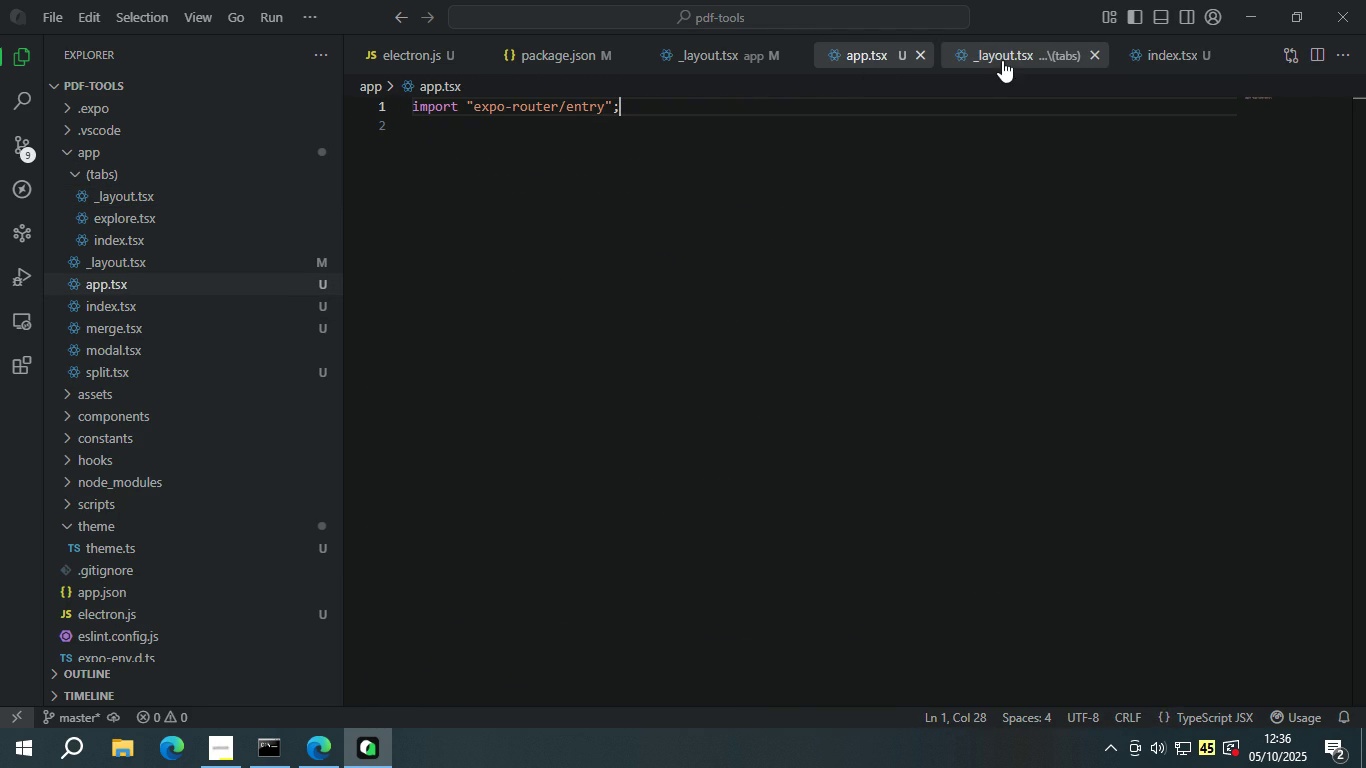 
left_click([1002, 60])
 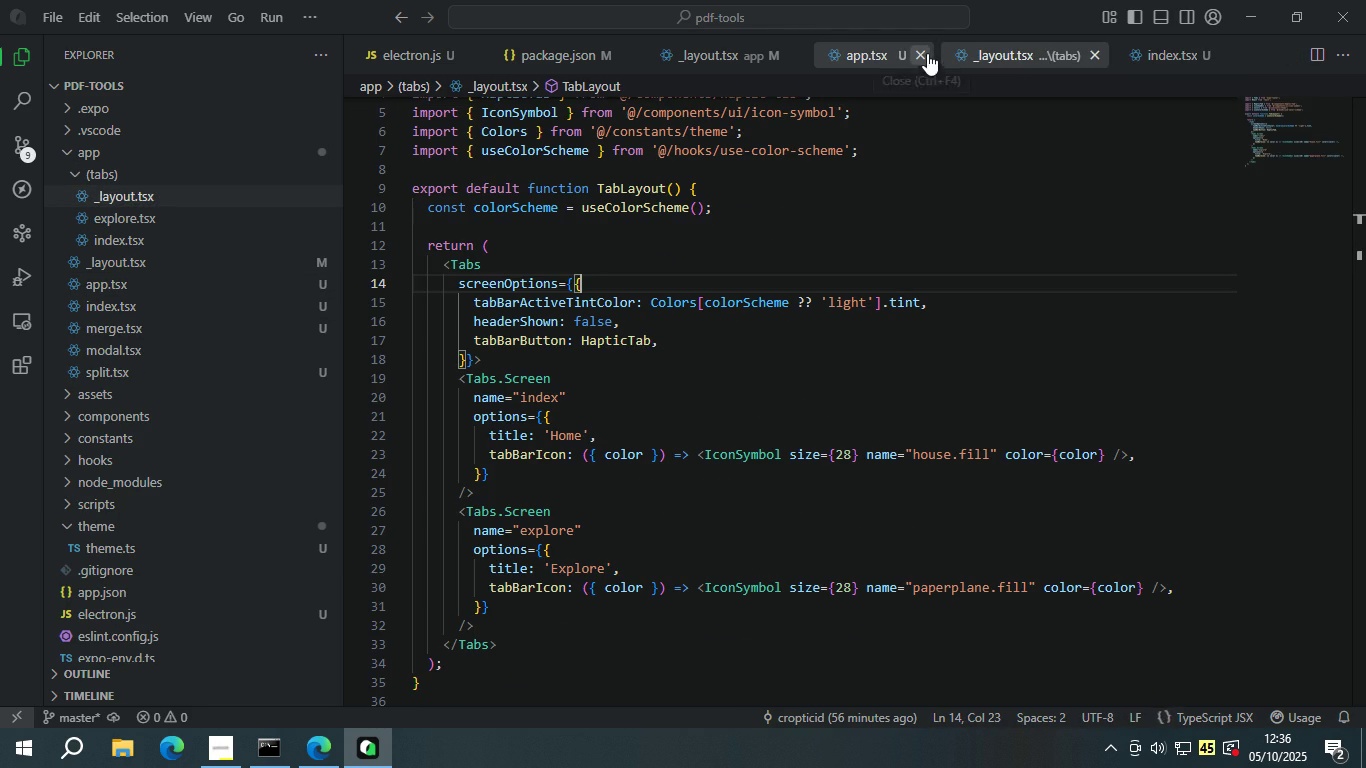 
left_click([927, 53])
 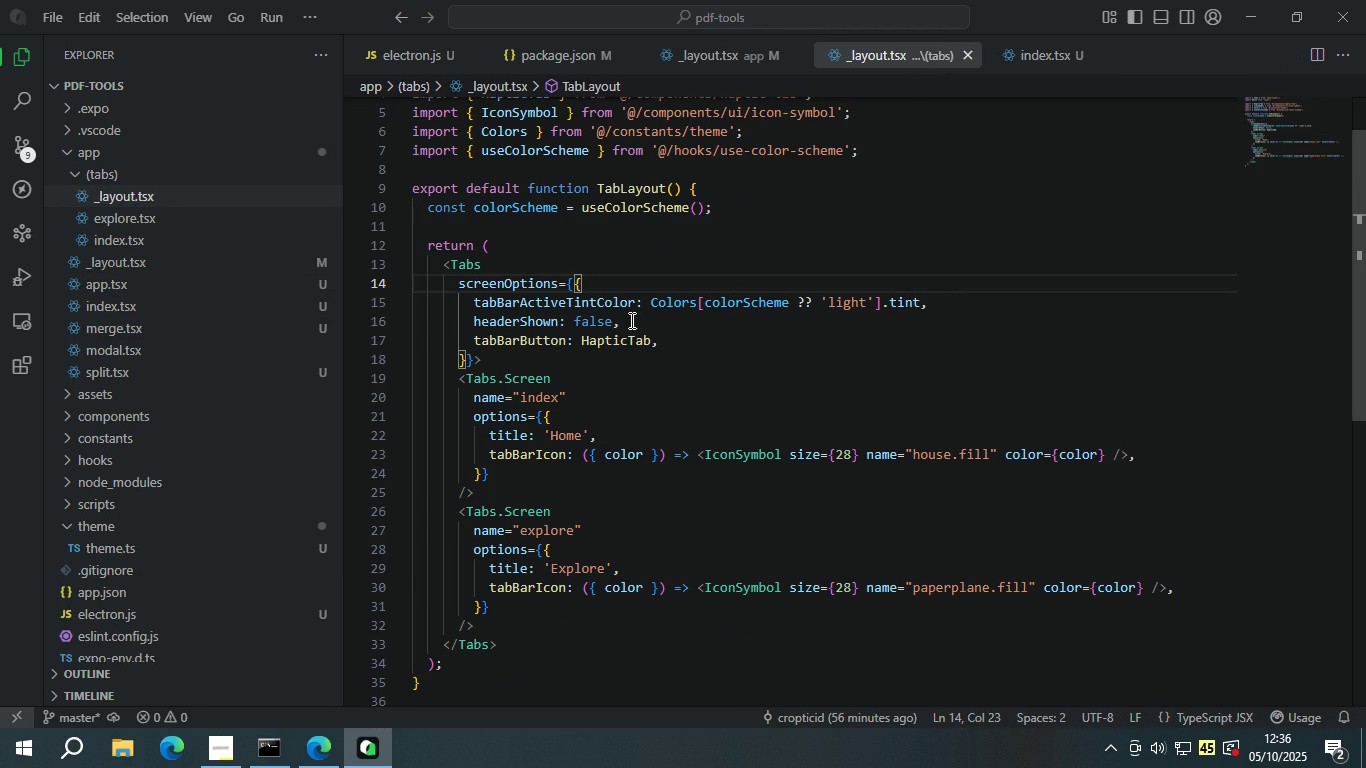 
scroll: coordinate [641, 305], scroll_direction: down, amount: 2.0
 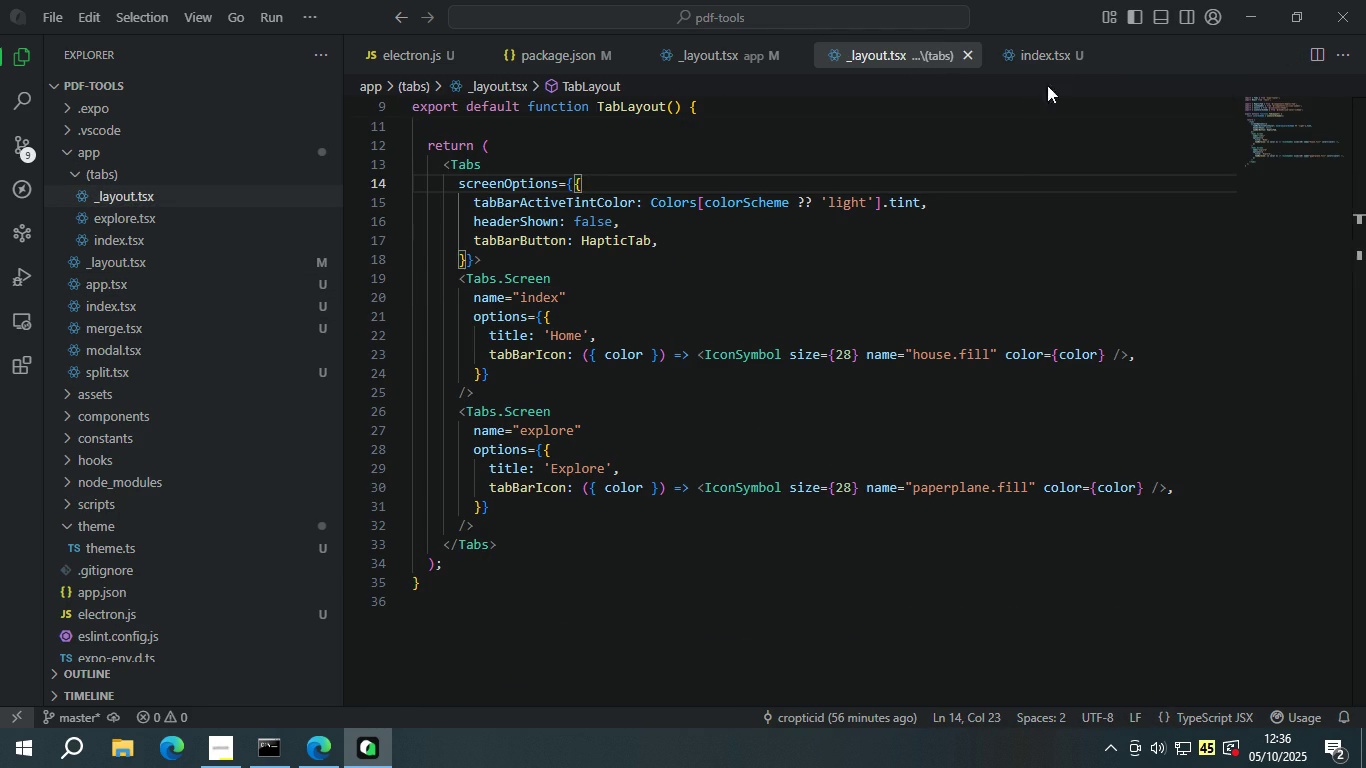 
left_click([1056, 64])
 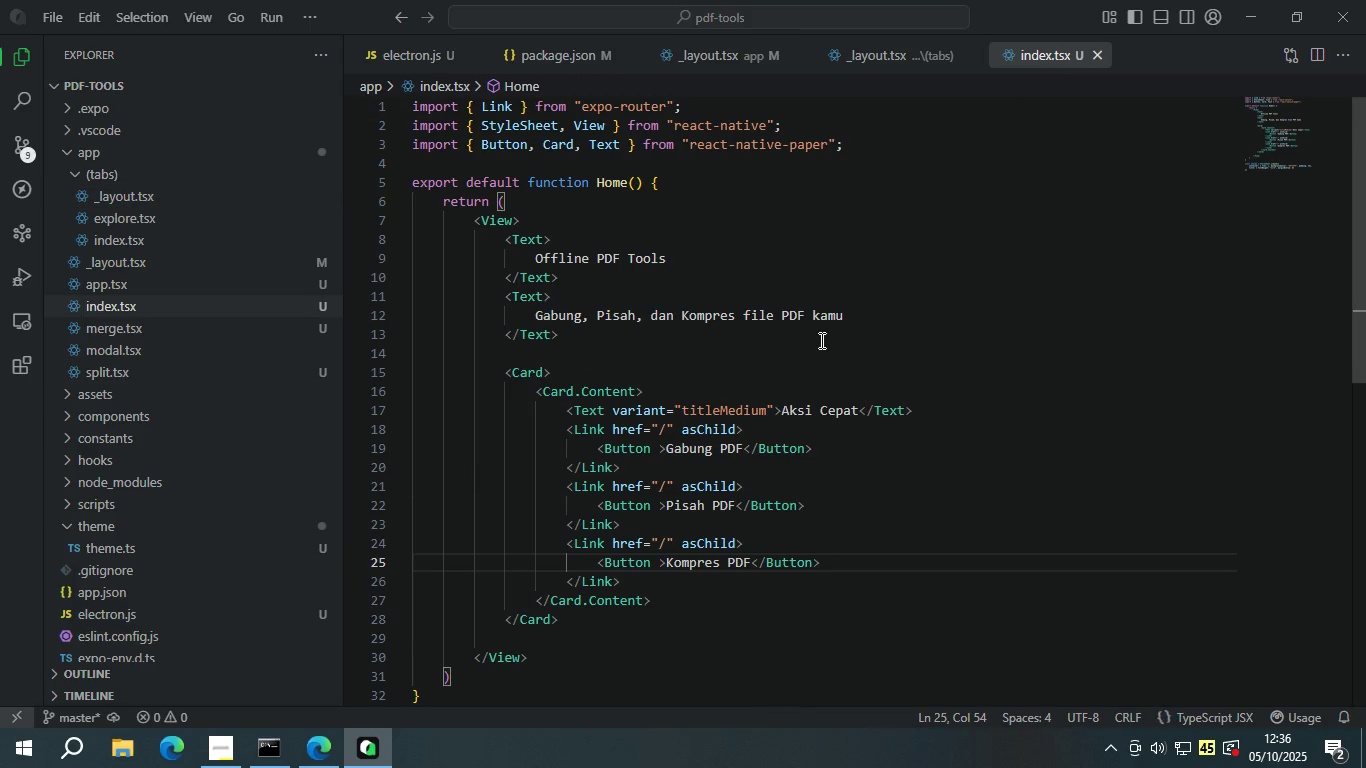 
scroll: coordinate [820, 340], scroll_direction: down, amount: 2.0
 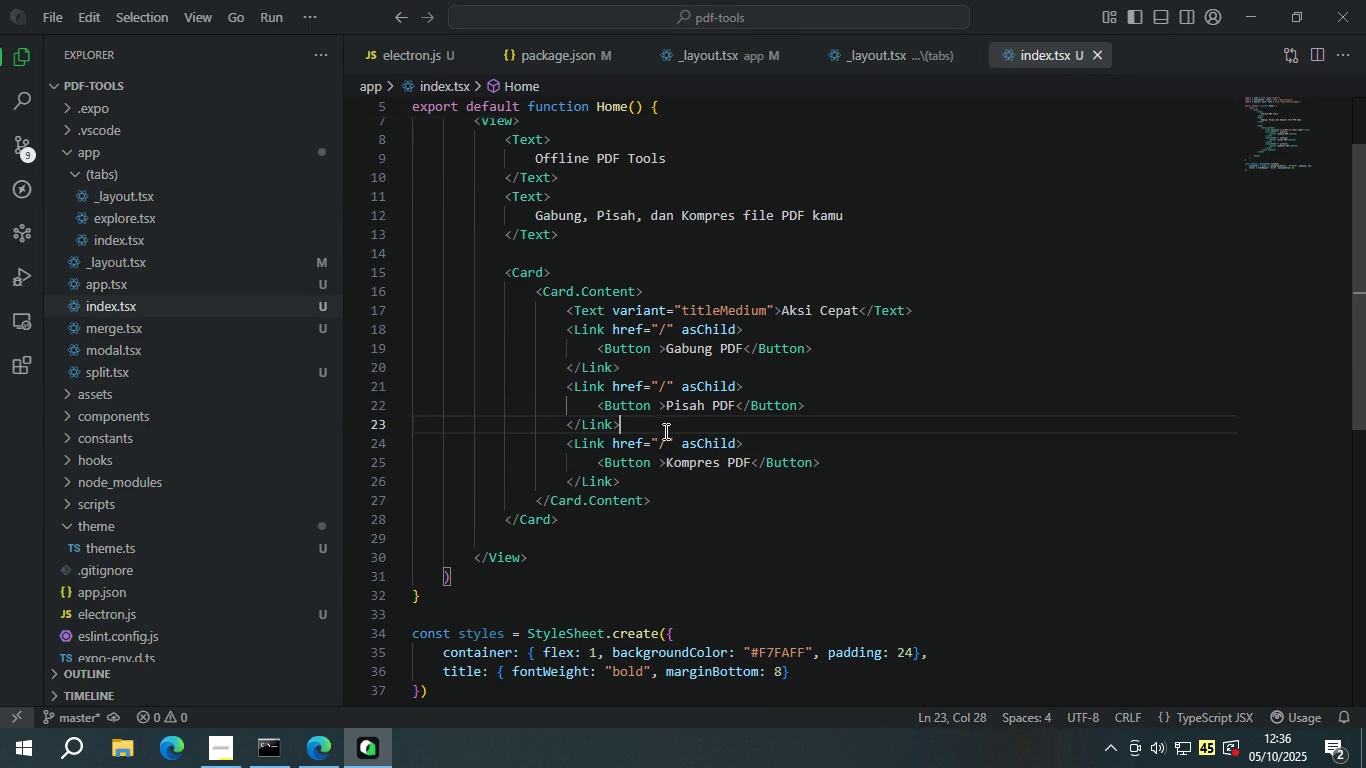 
double_click([664, 450])
 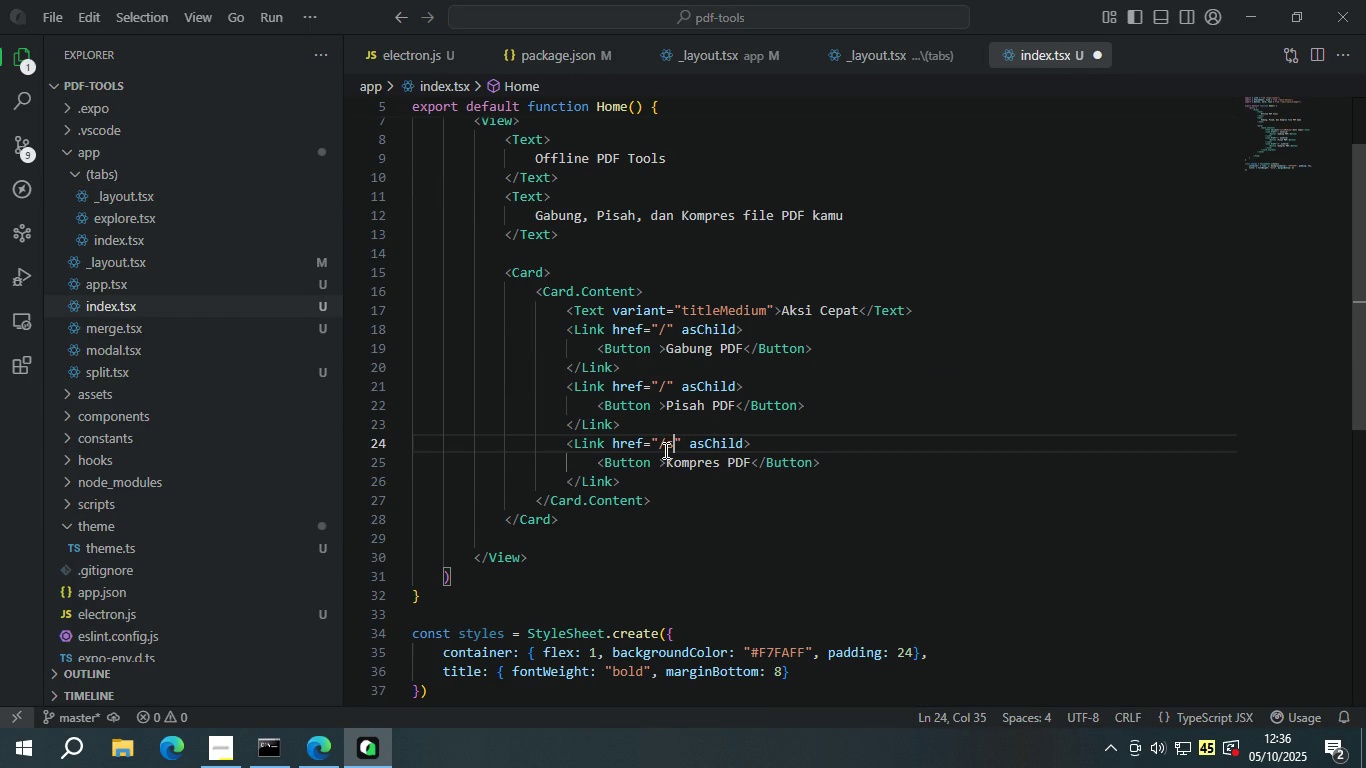 
key(S)
 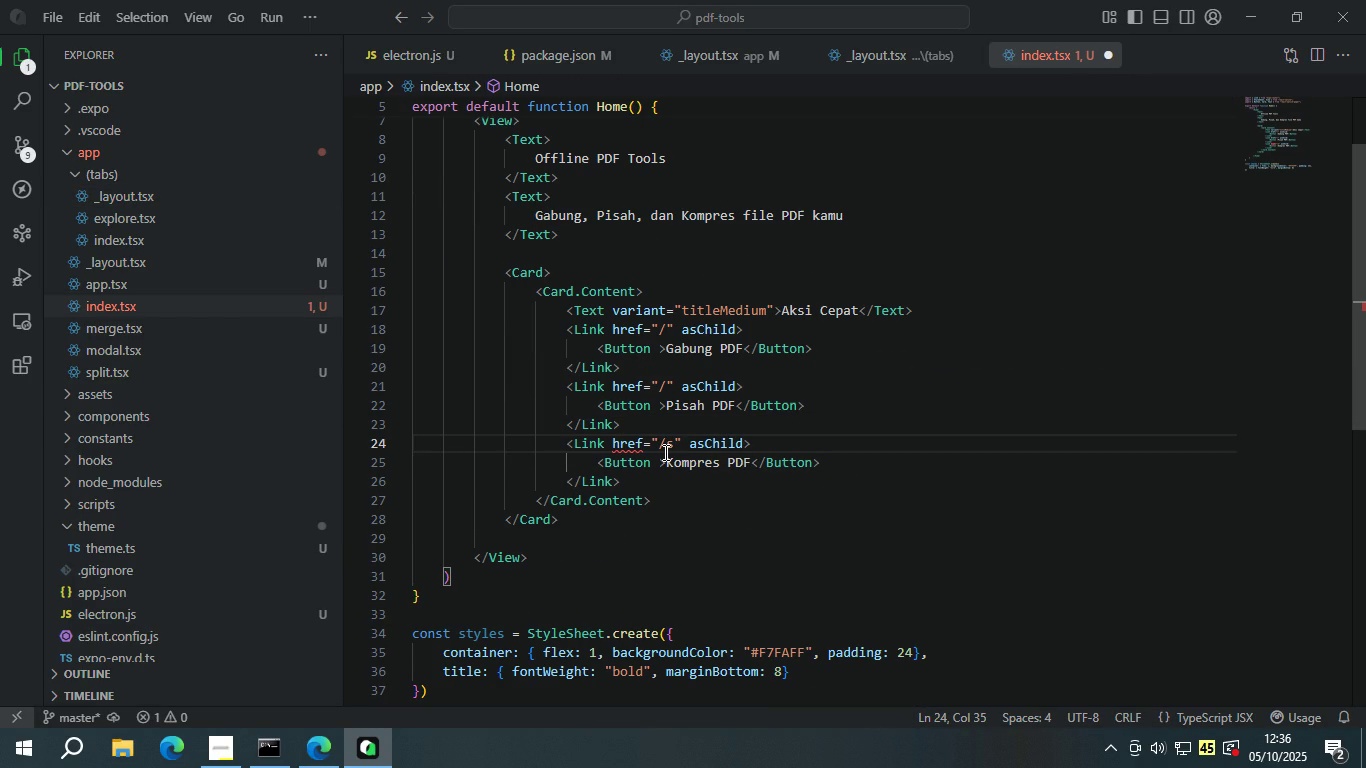 
key(Backspace)
 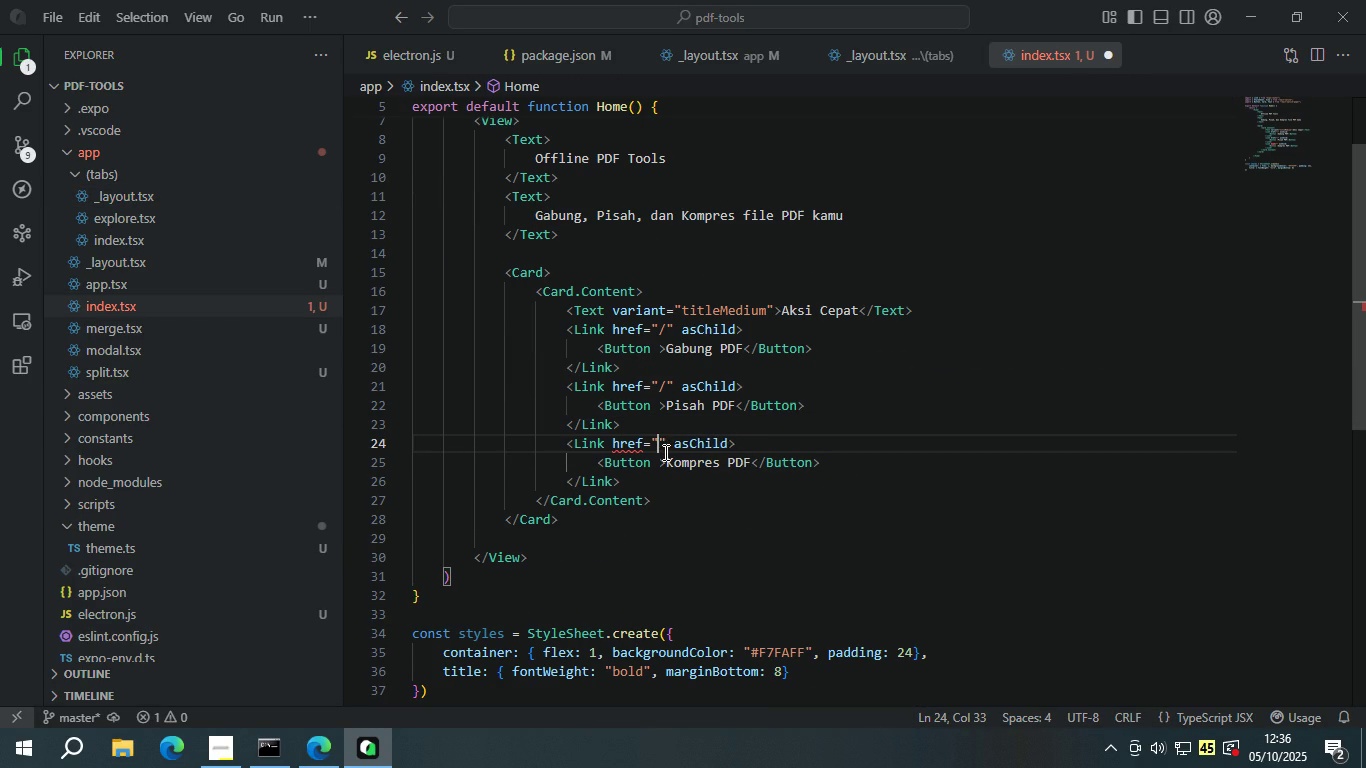 
key(Backspace)
 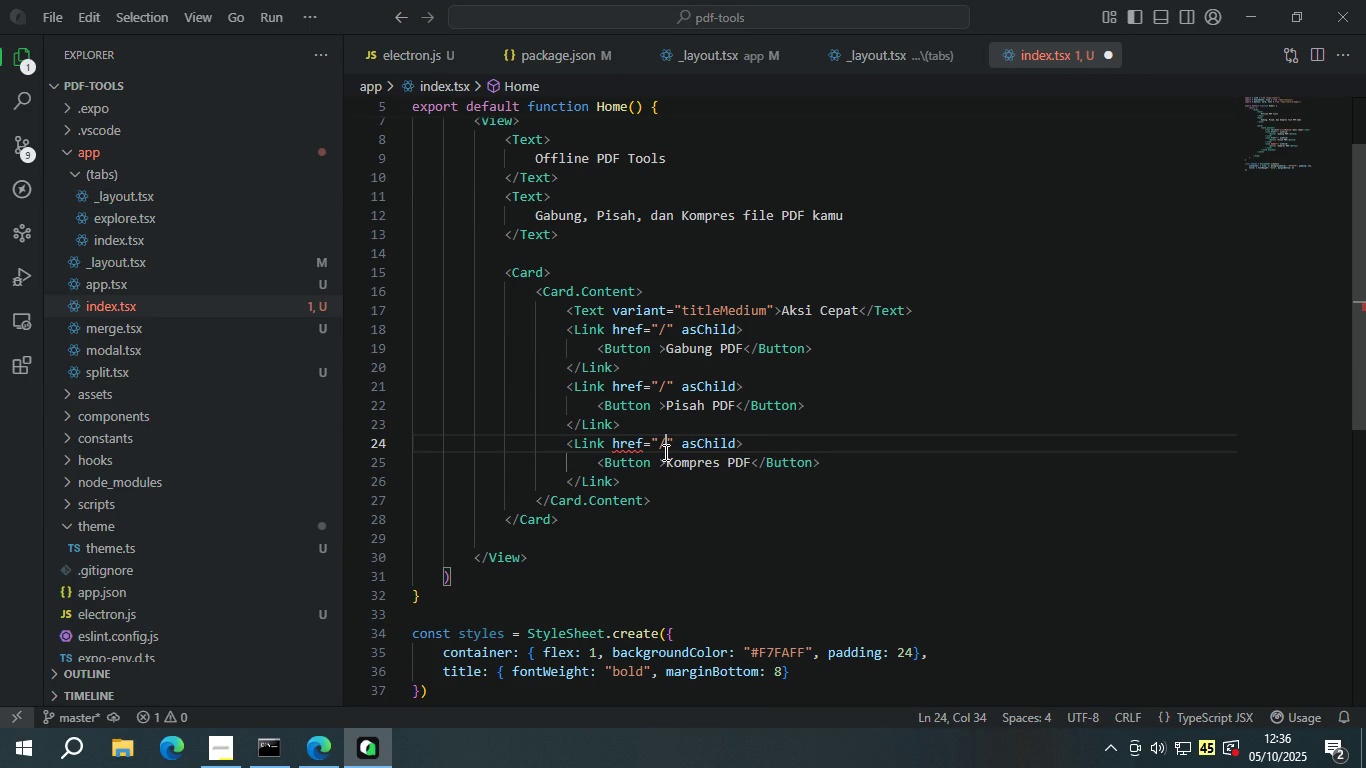 
key(Slash)
 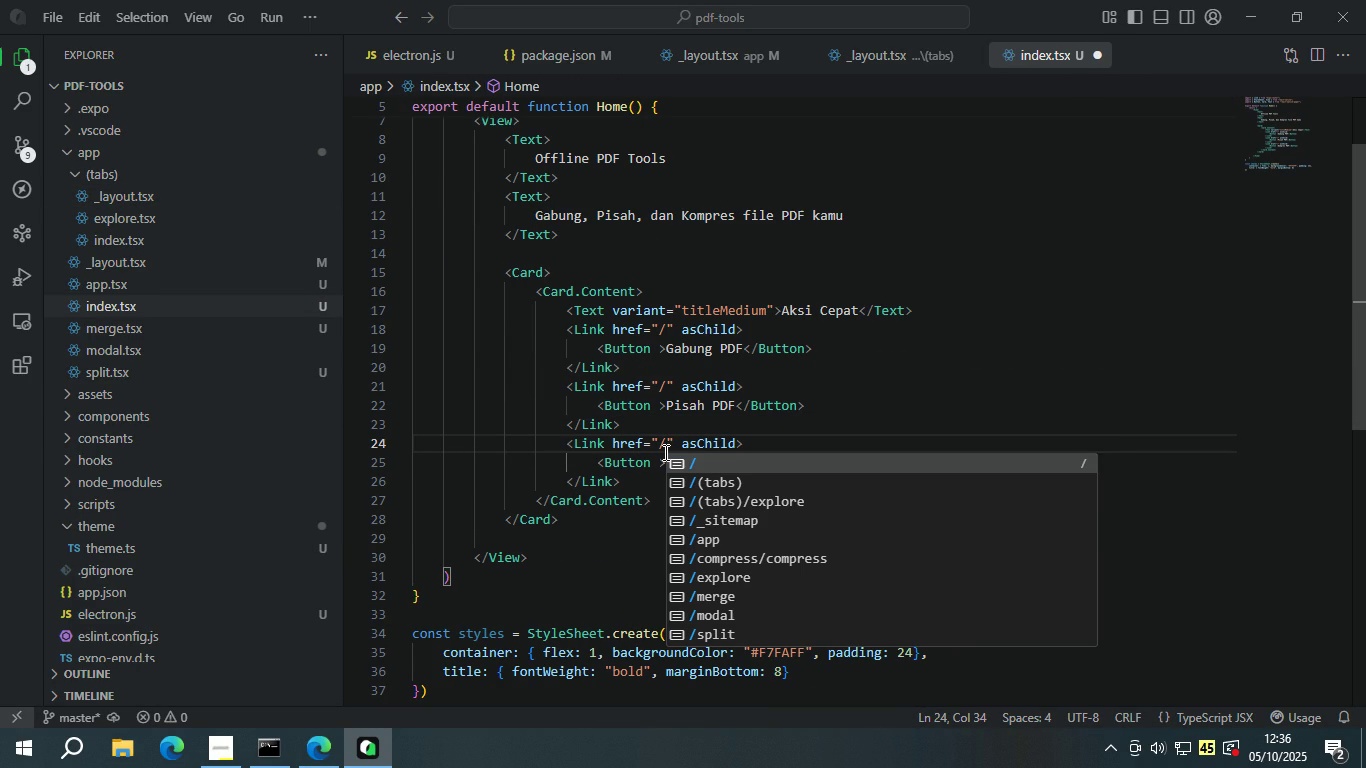 
key(ArrowDown)
 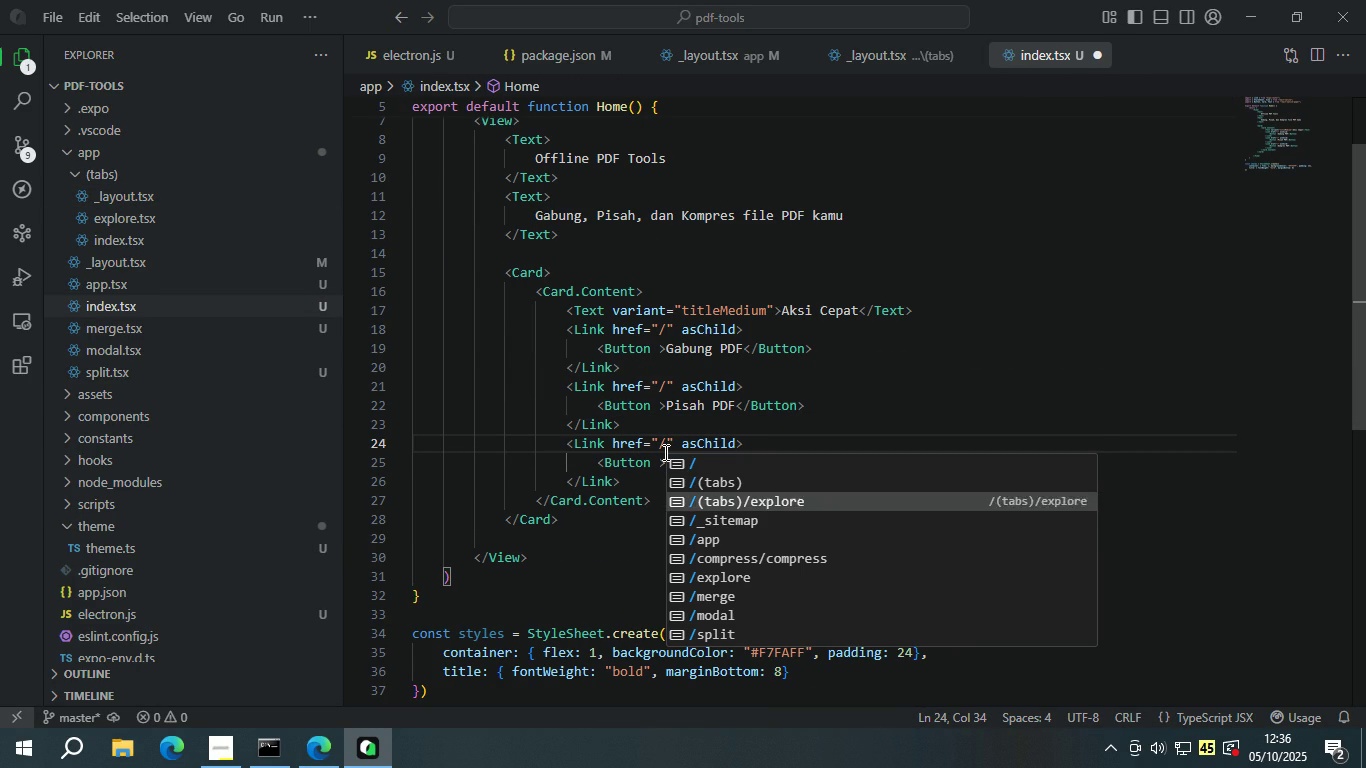 
key(ArrowDown)
 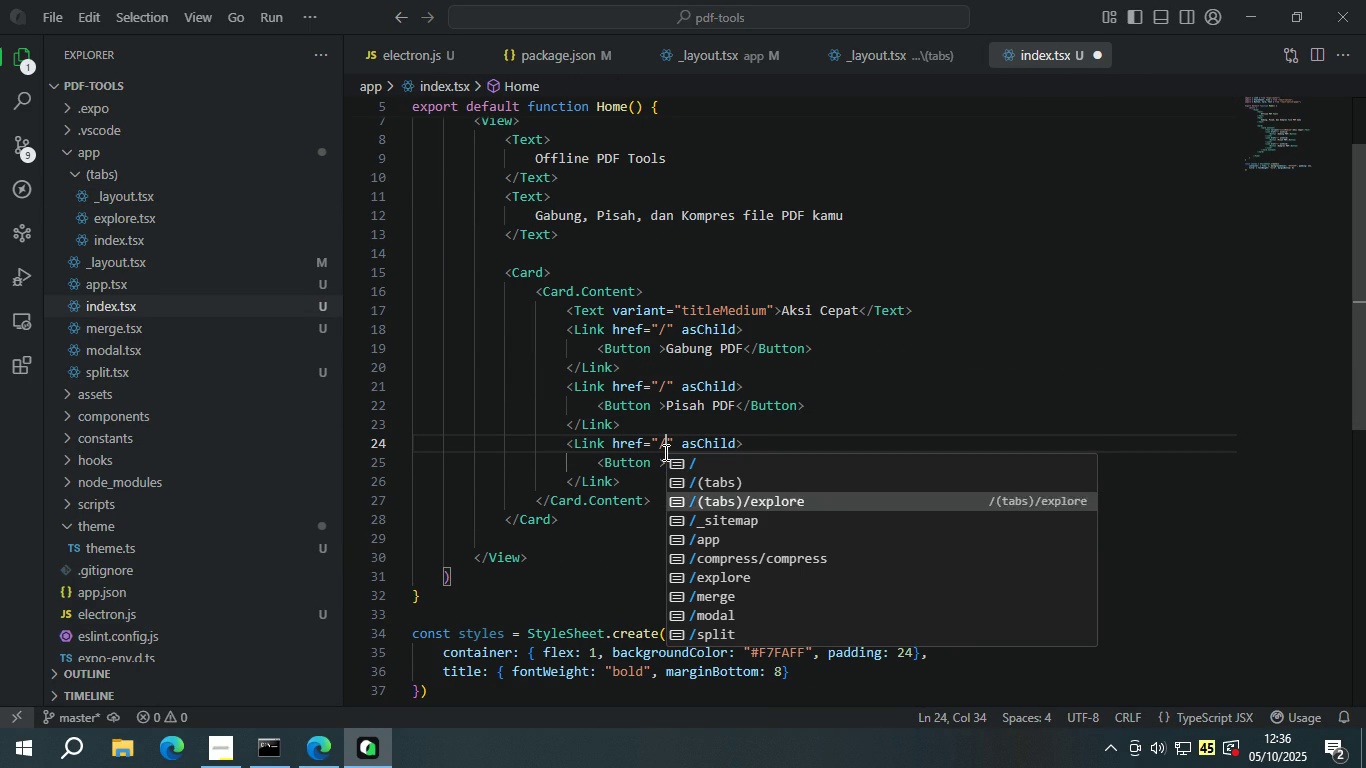 
key(ArrowDown)
 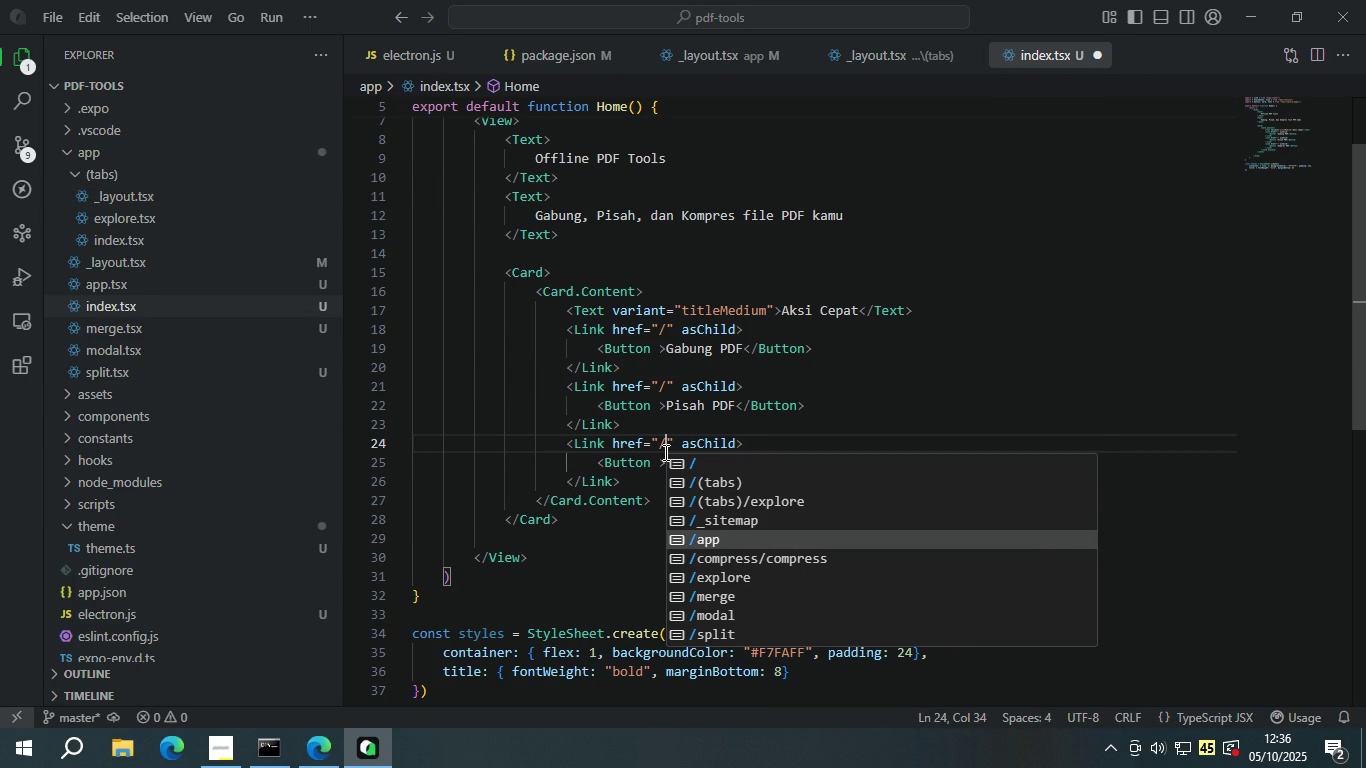 
key(ArrowDown)
 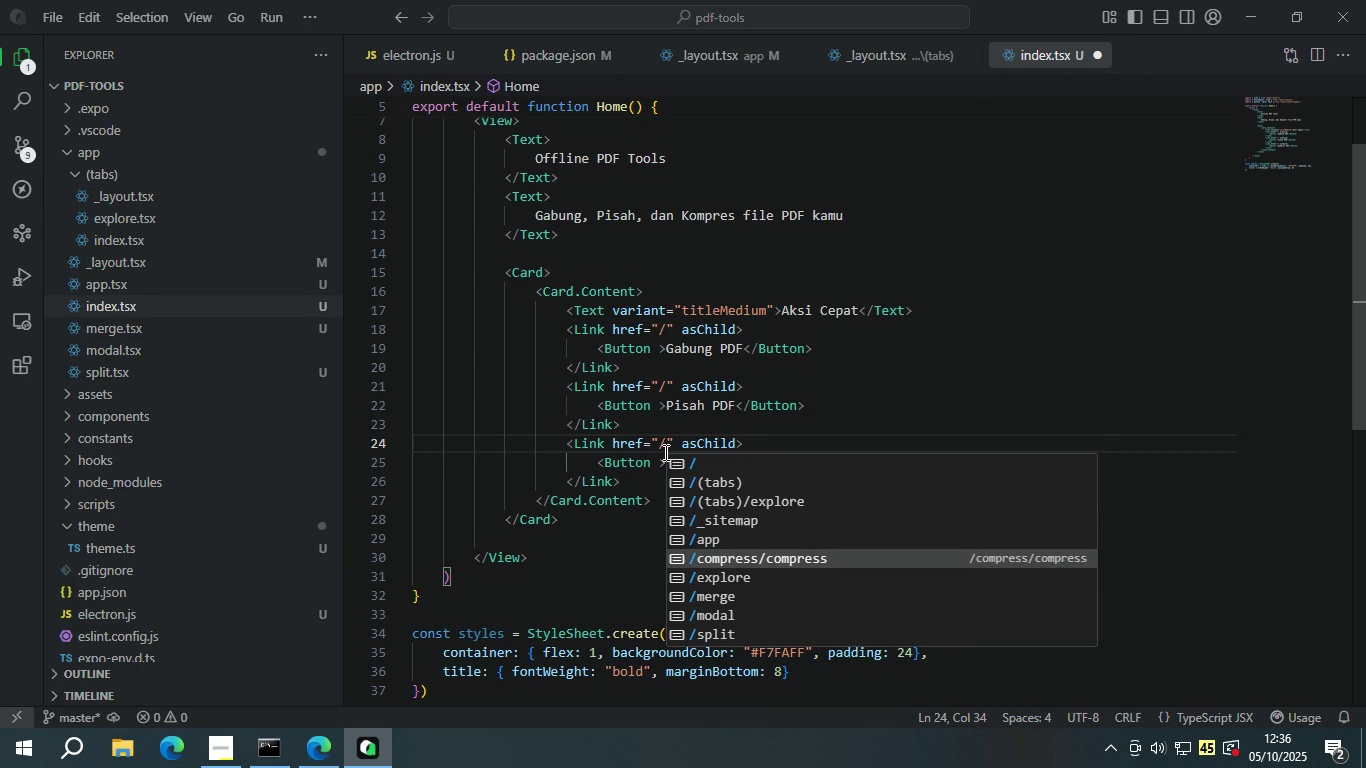 
key(ArrowDown)
 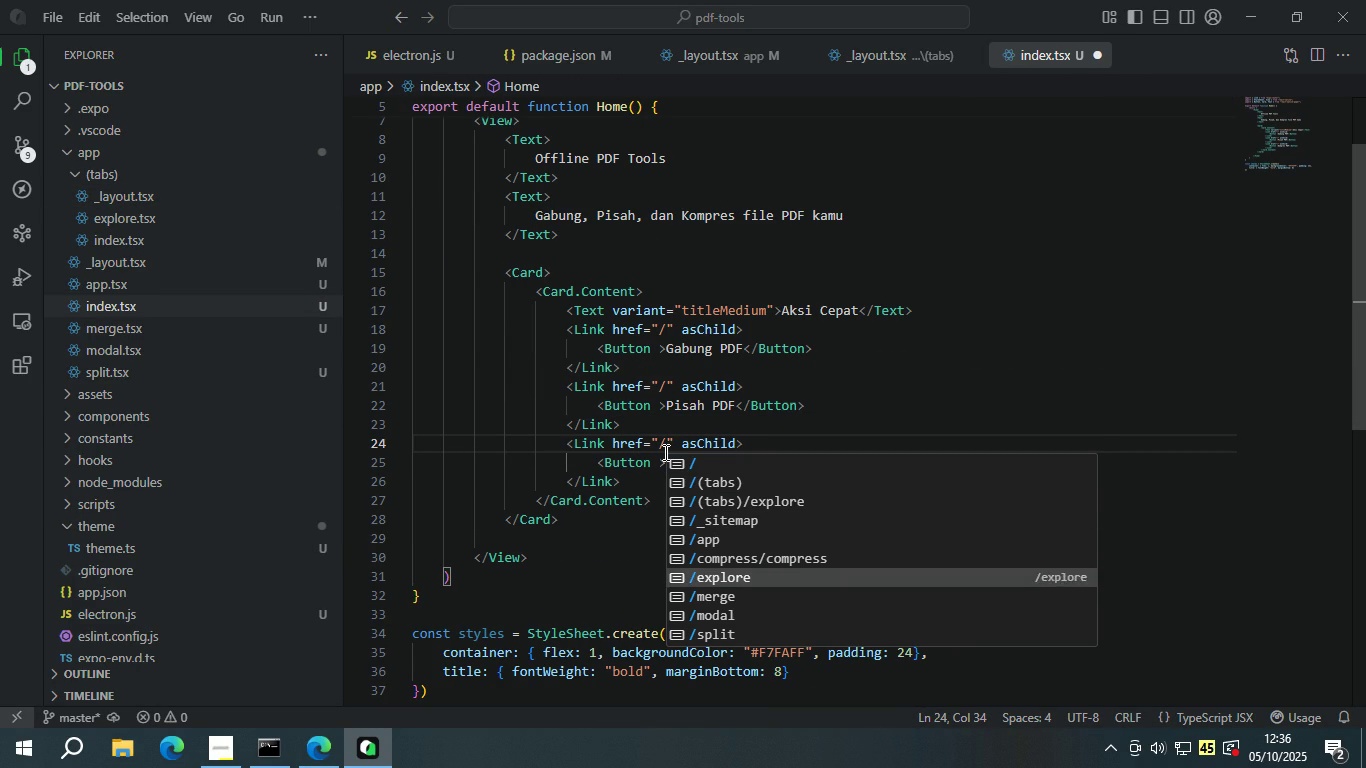 
key(ArrowDown)
 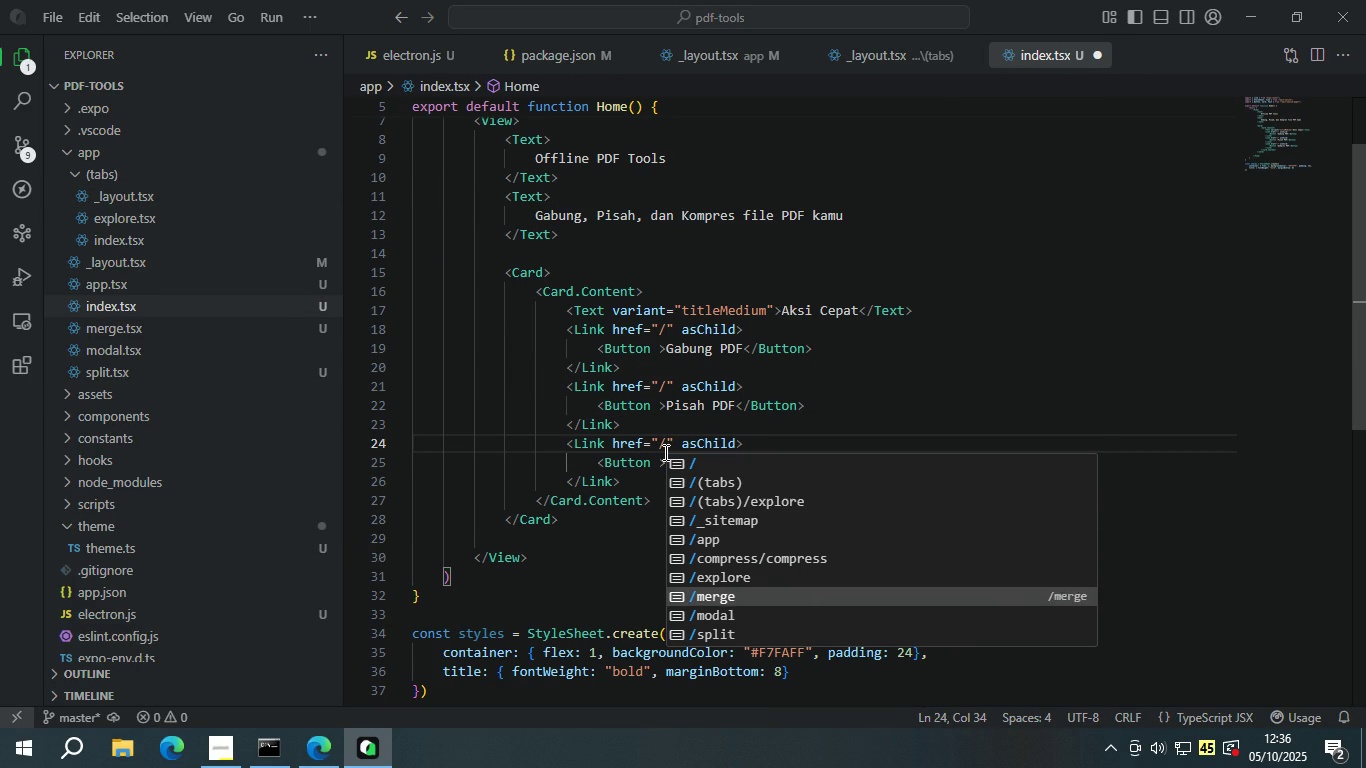 
key(ArrowDown)
 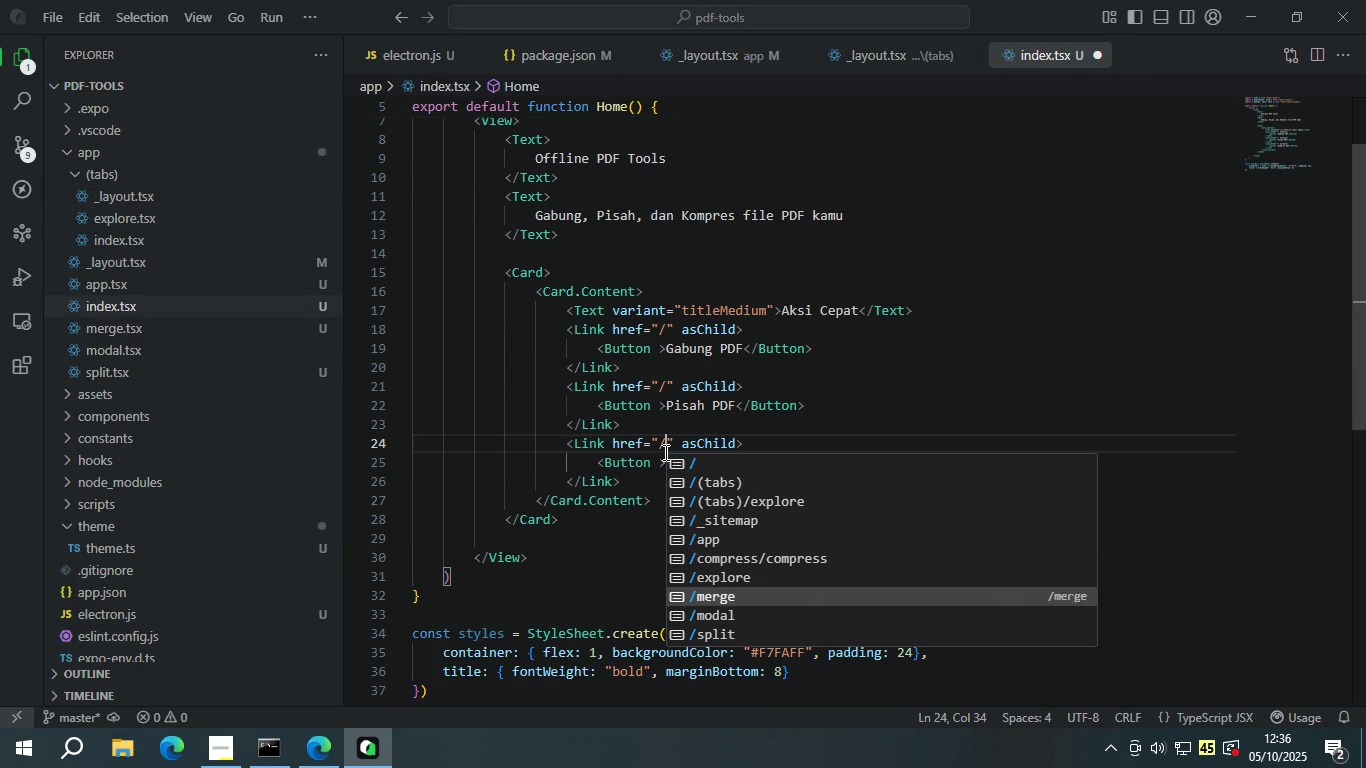 
key(ArrowDown)
 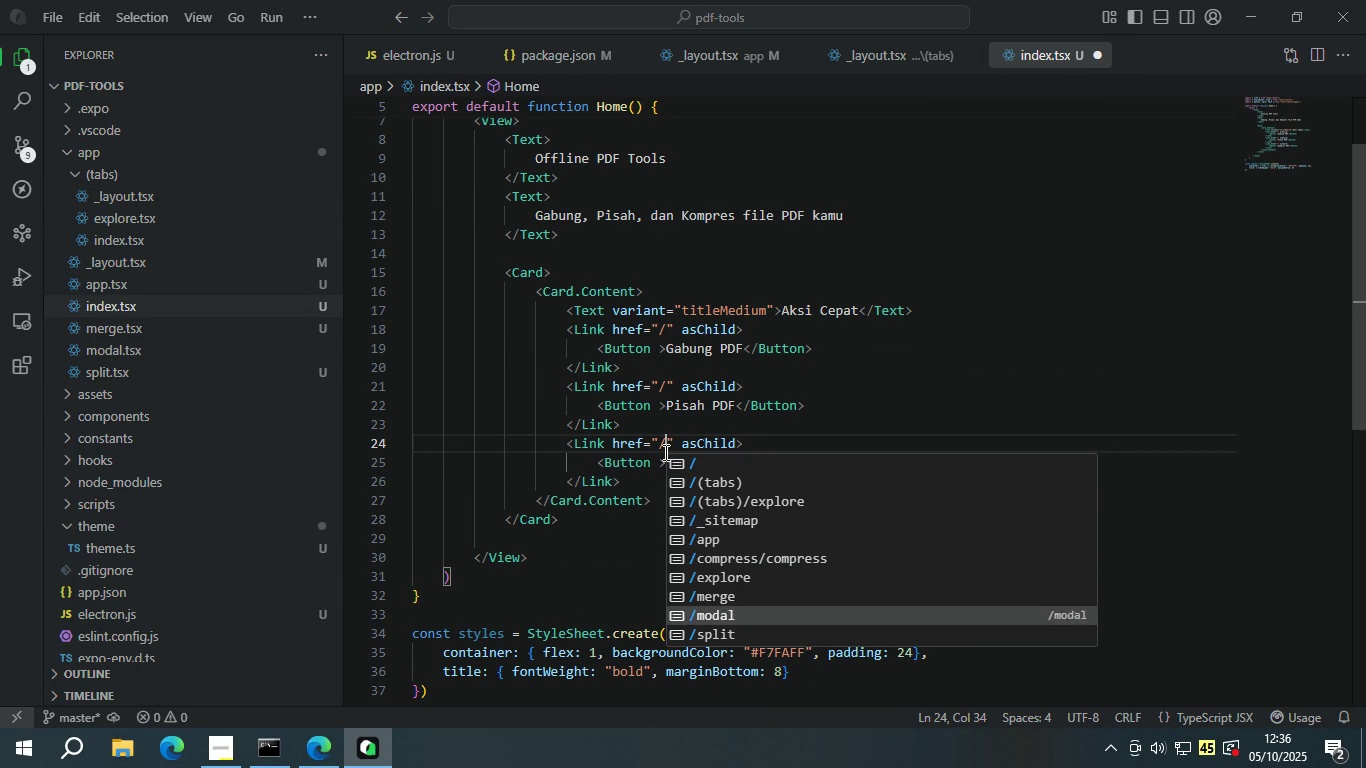 
key(ArrowDown)
 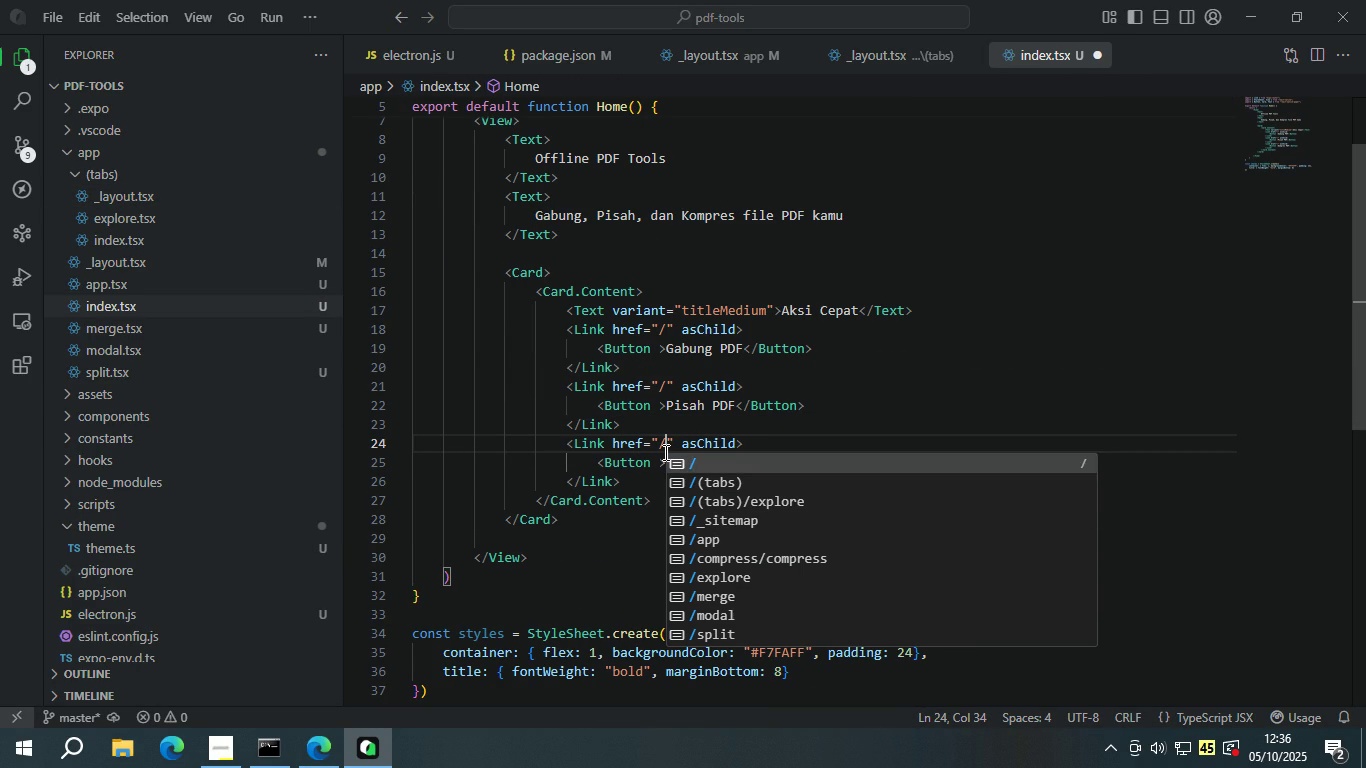 
key(ArrowDown)
 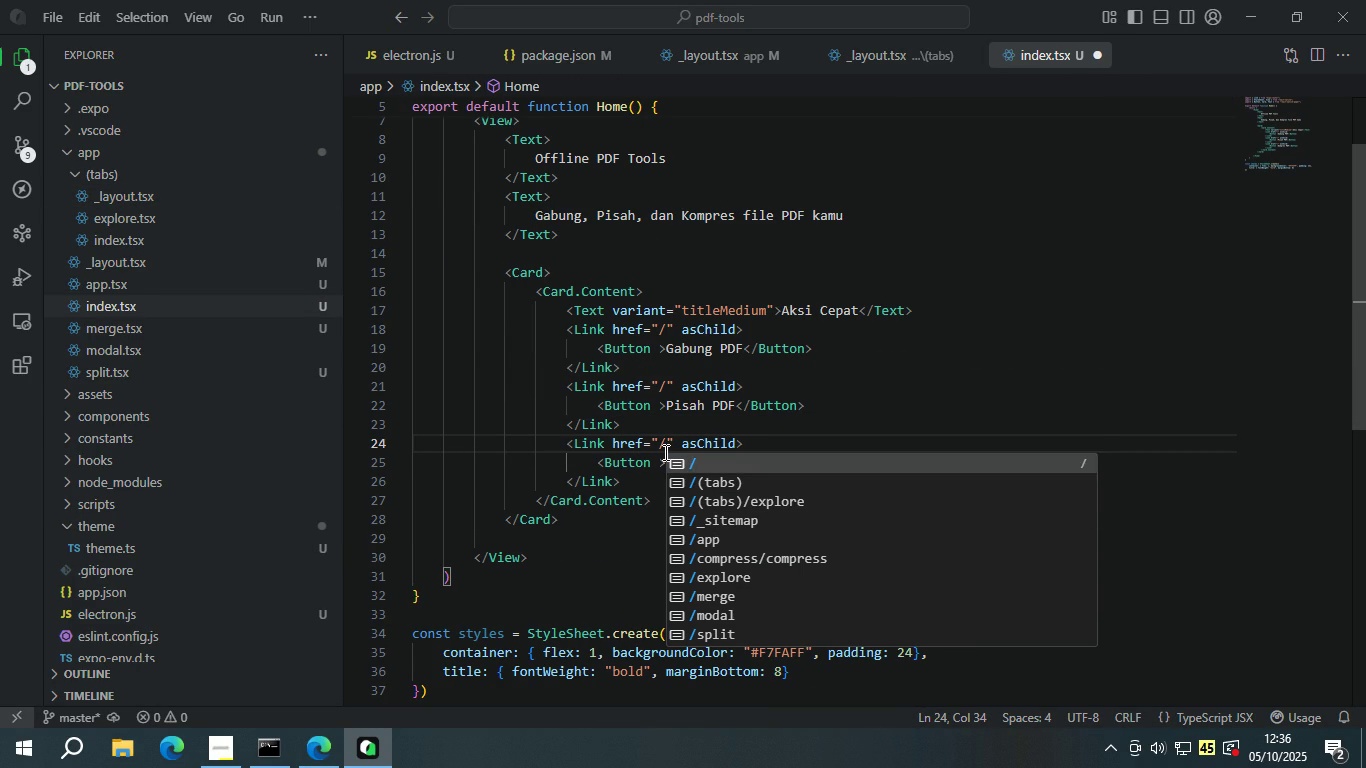 
key(ArrowDown)
 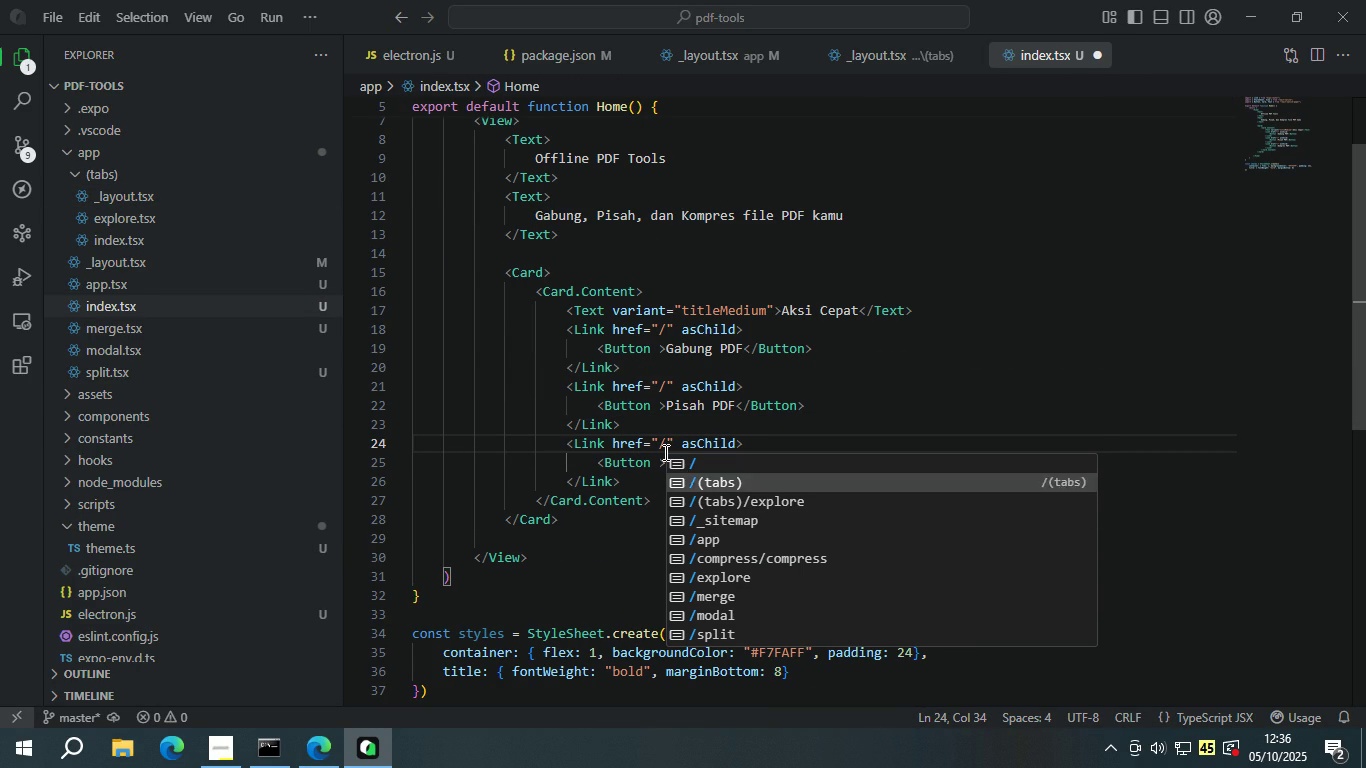 
key(ArrowDown)
 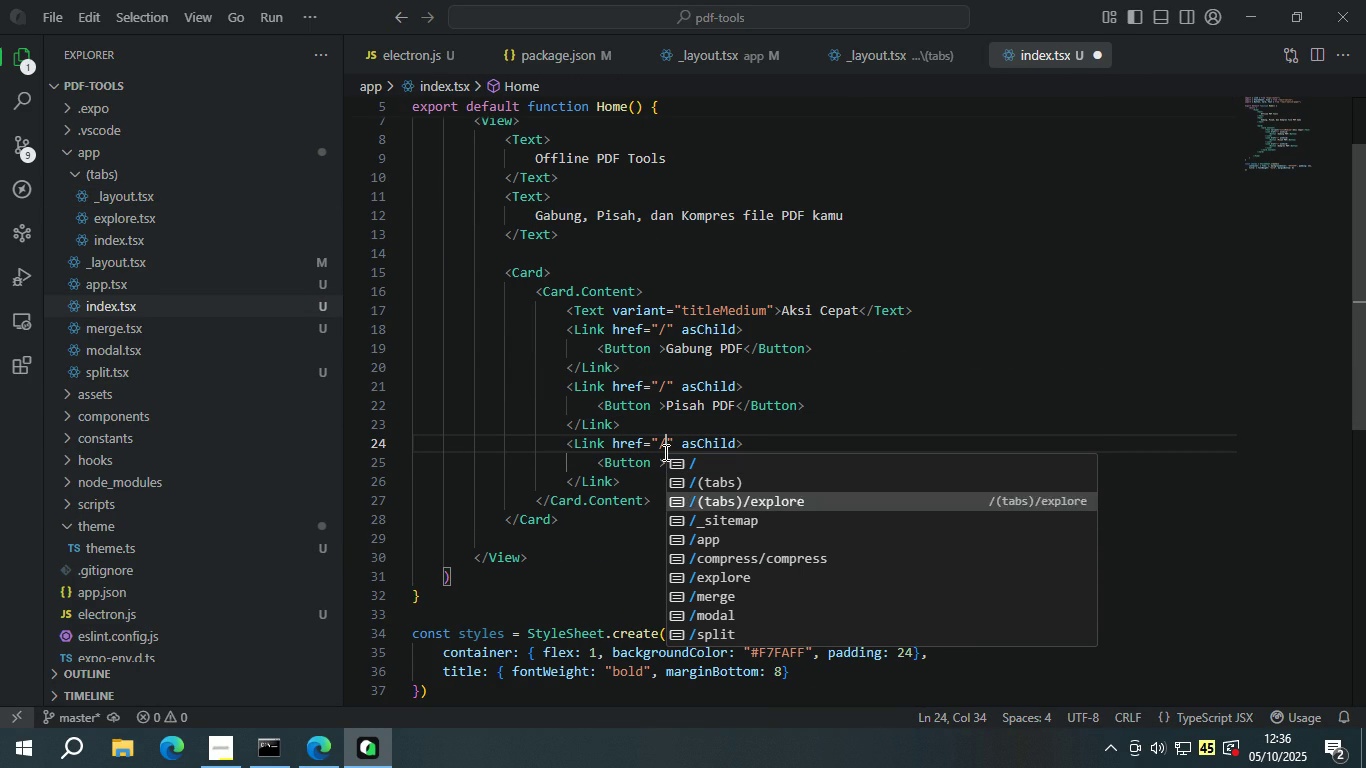 
key(ArrowDown)
 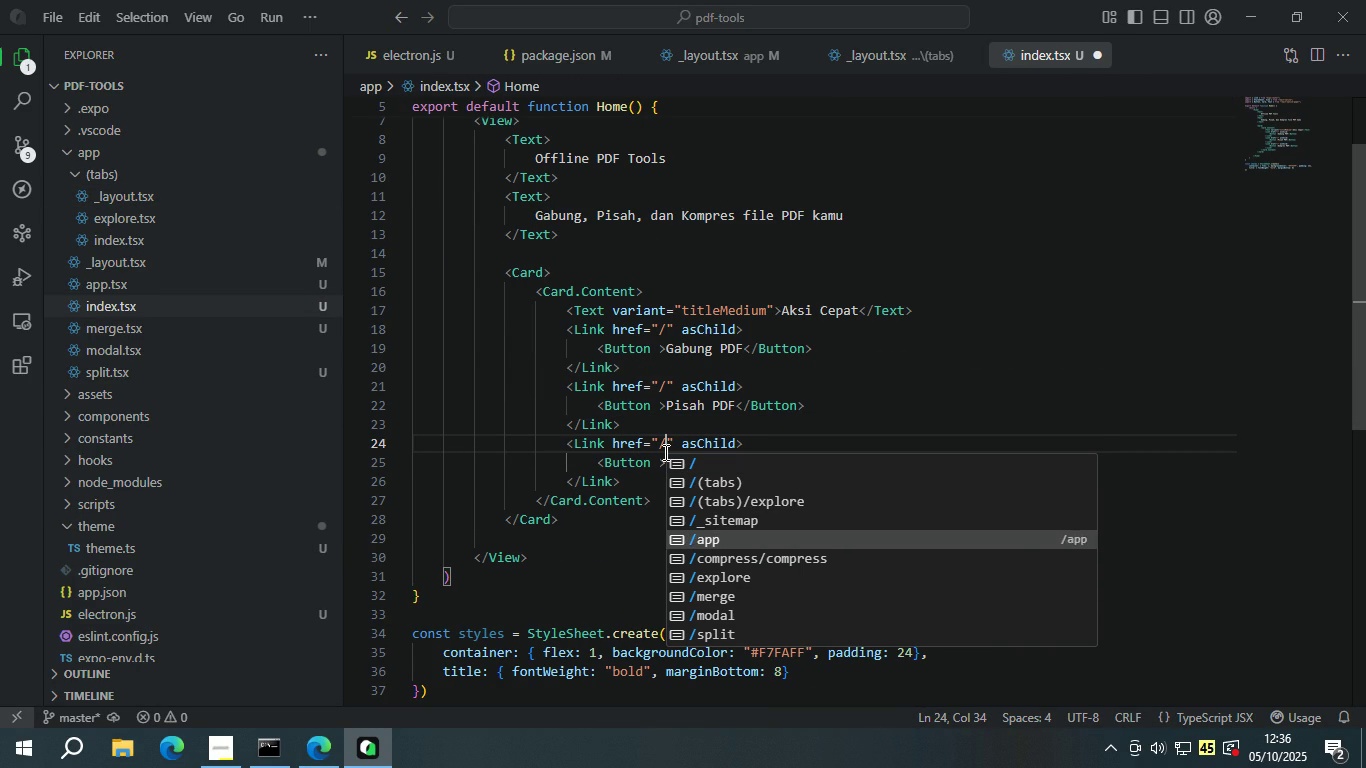 
key(ArrowDown)
 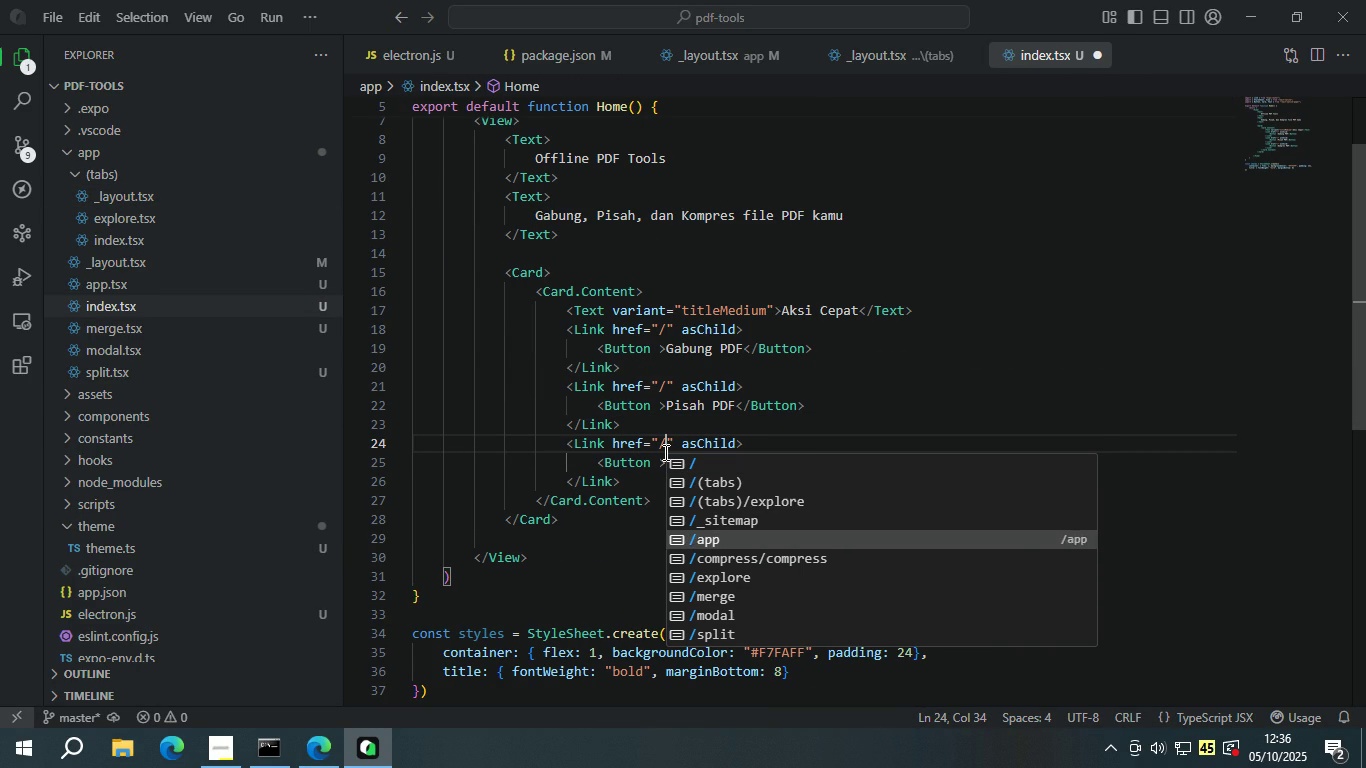 
key(ArrowDown)
 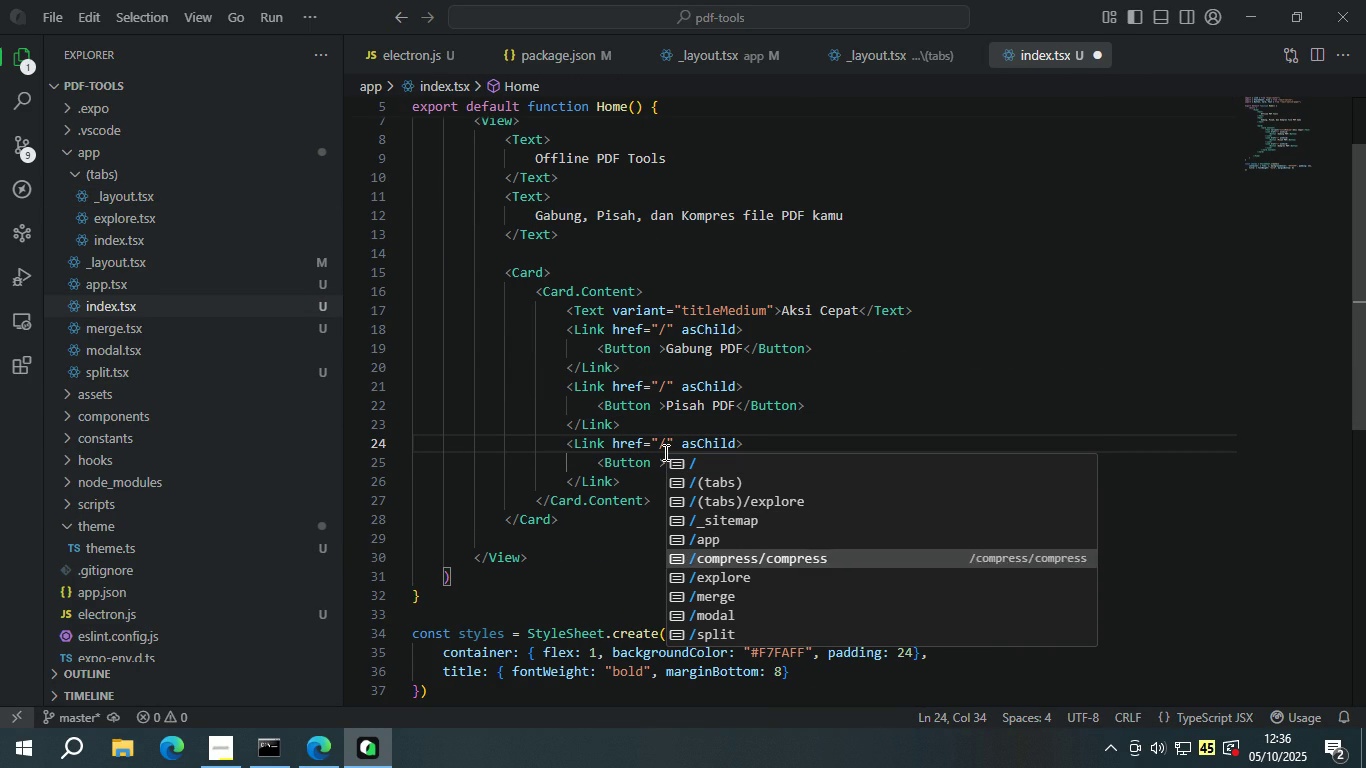 
key(ArrowDown)
 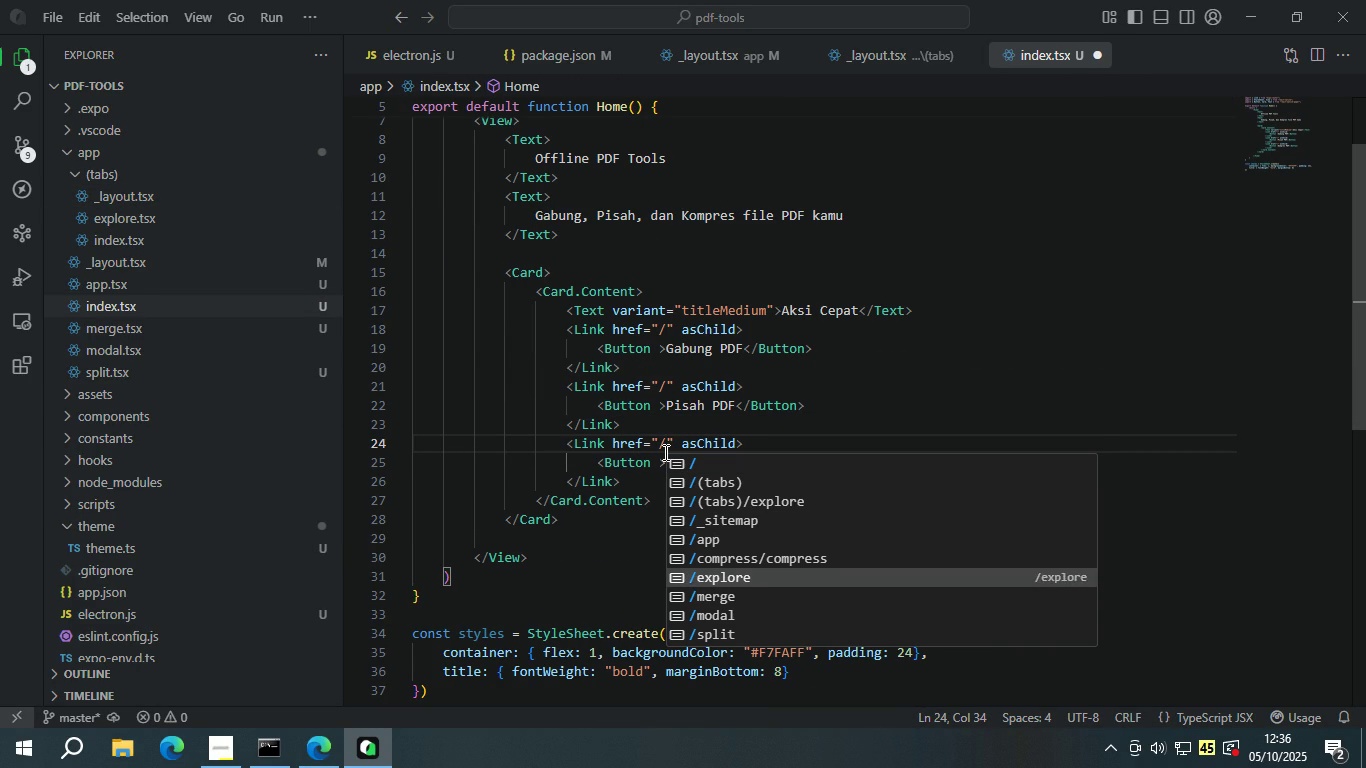 
key(ArrowDown)
 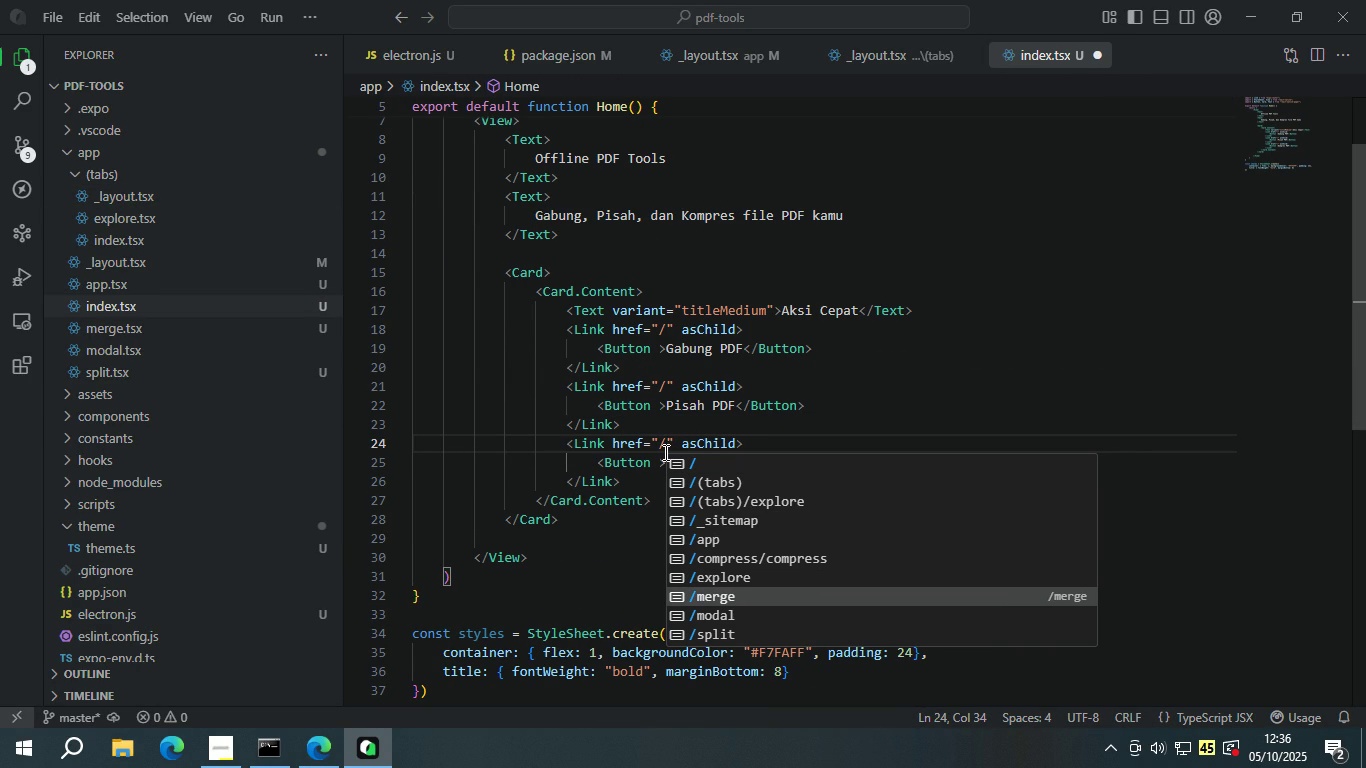 
key(ArrowDown)
 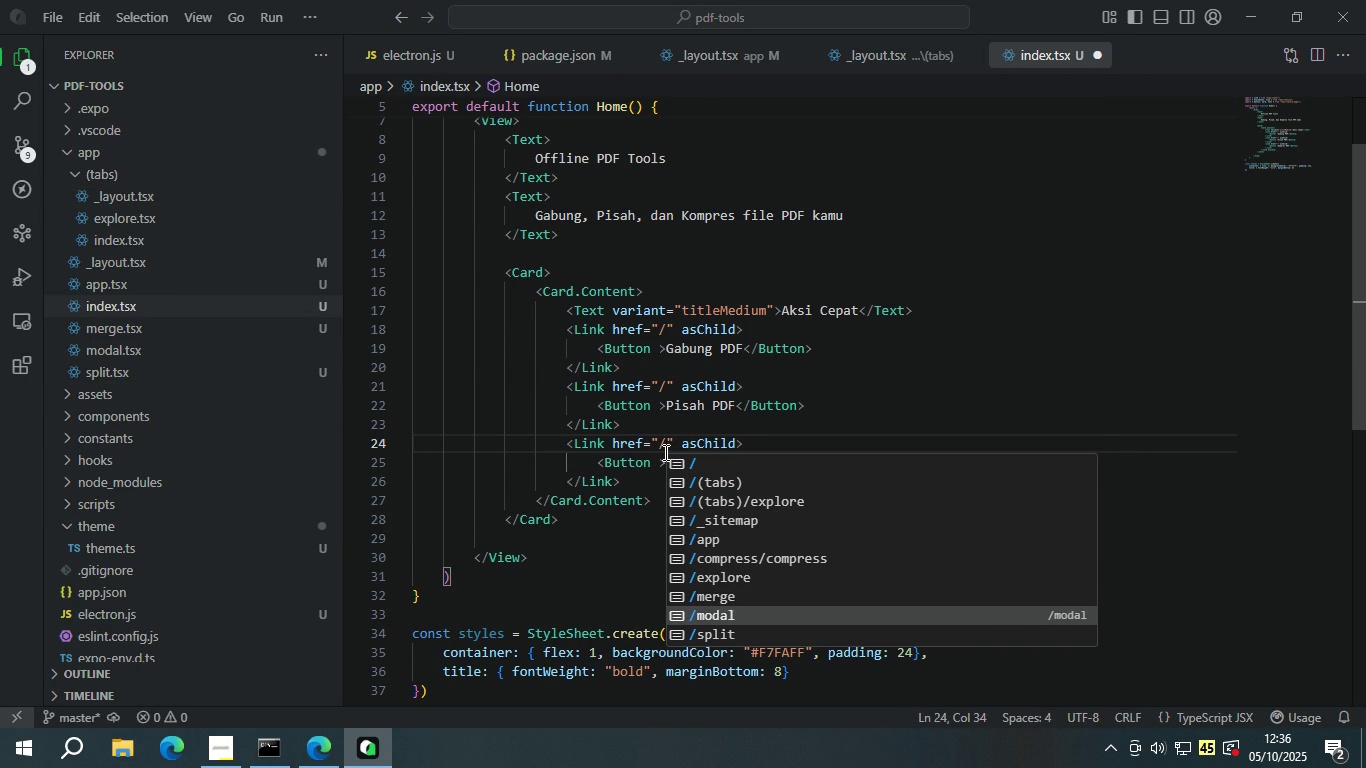 
key(ArrowUp)
 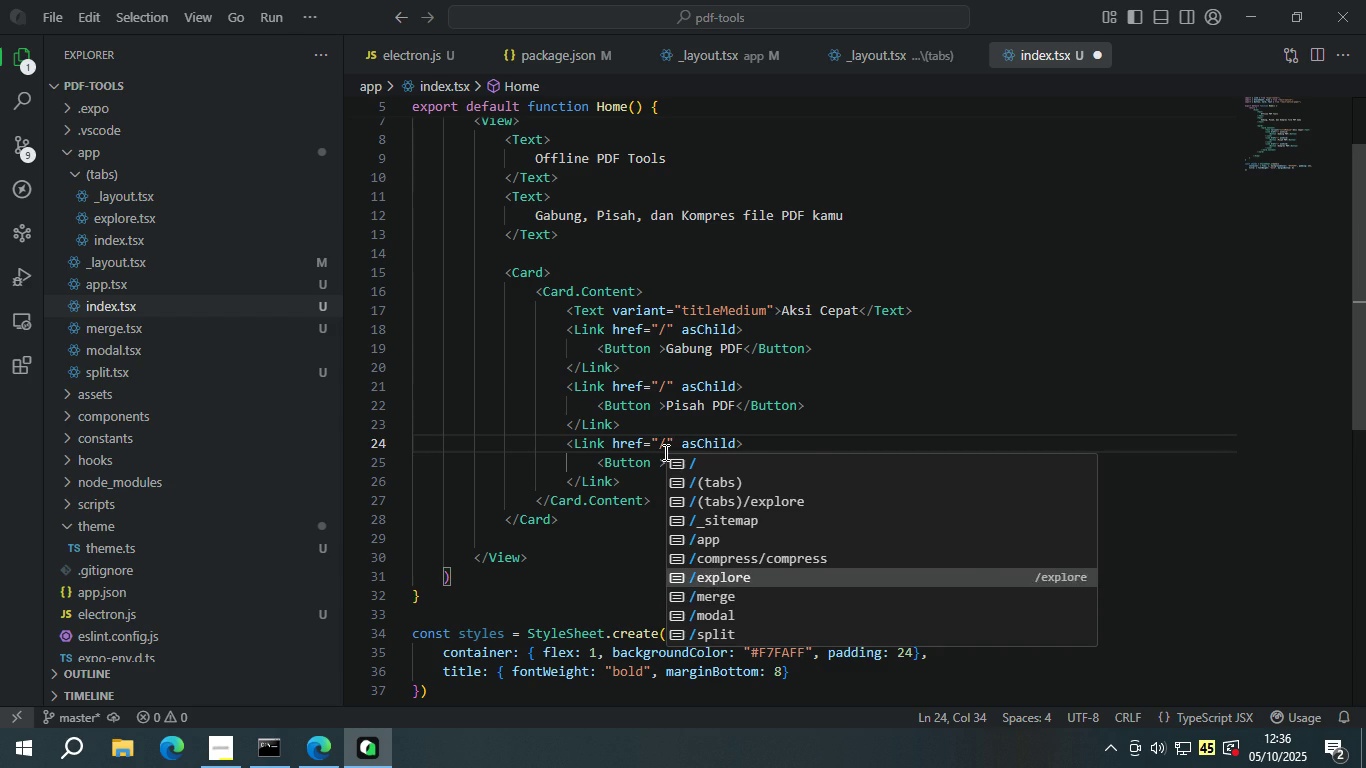 
key(ArrowUp)
 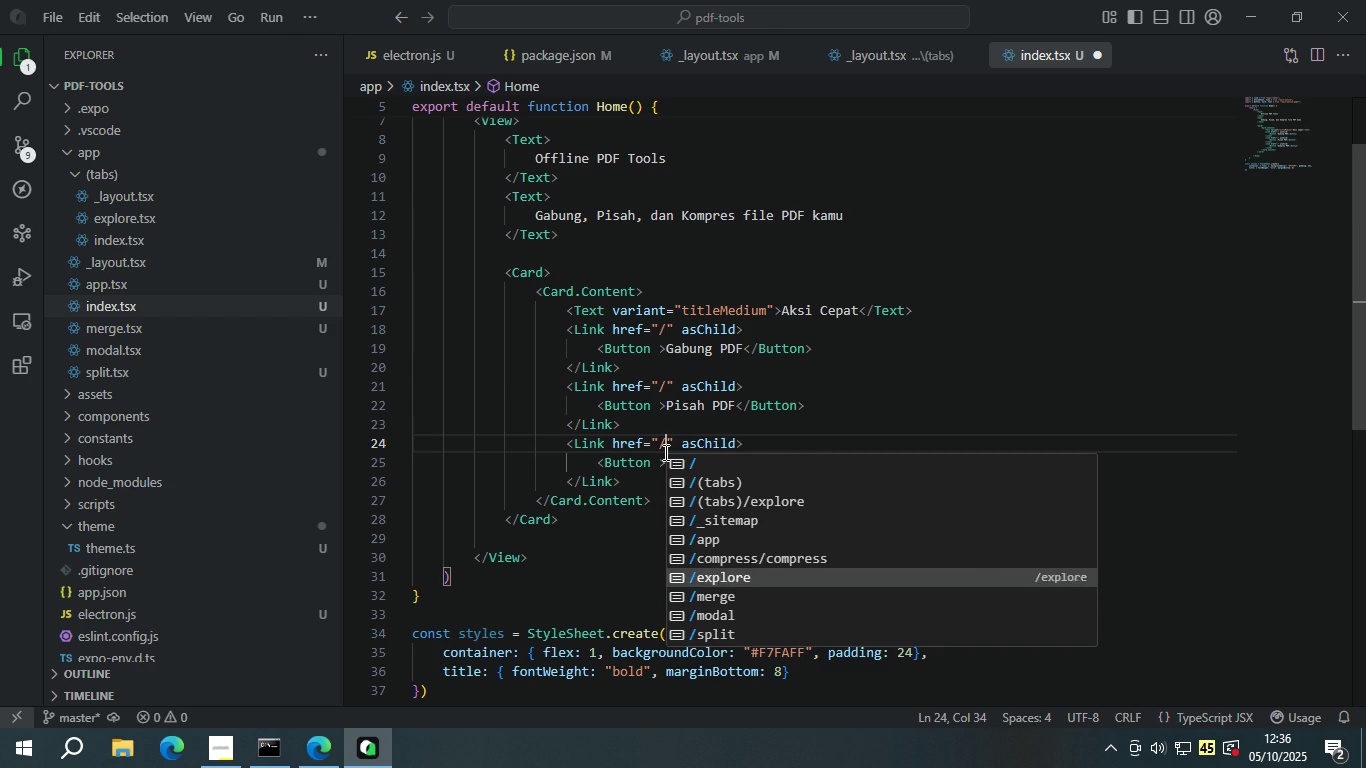 
key(ArrowUp)
 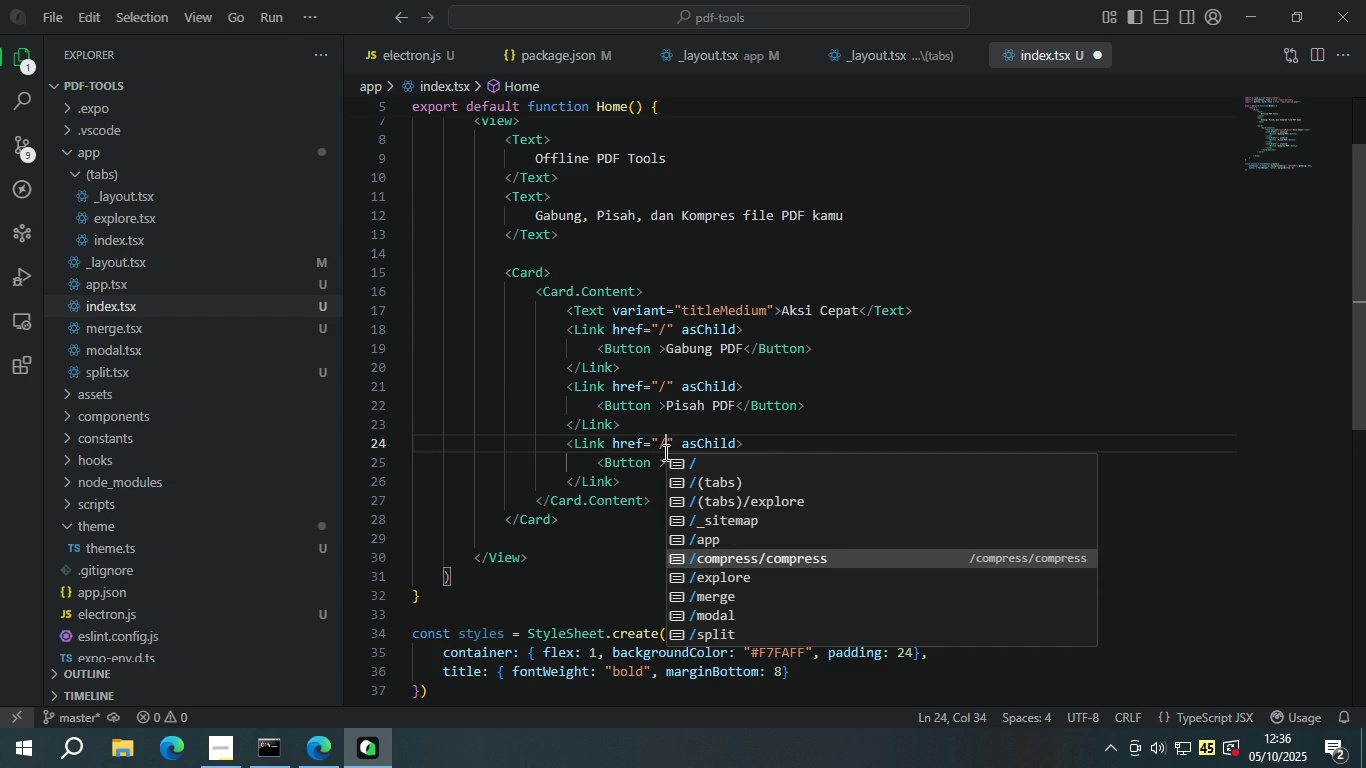 
key(Enter)
 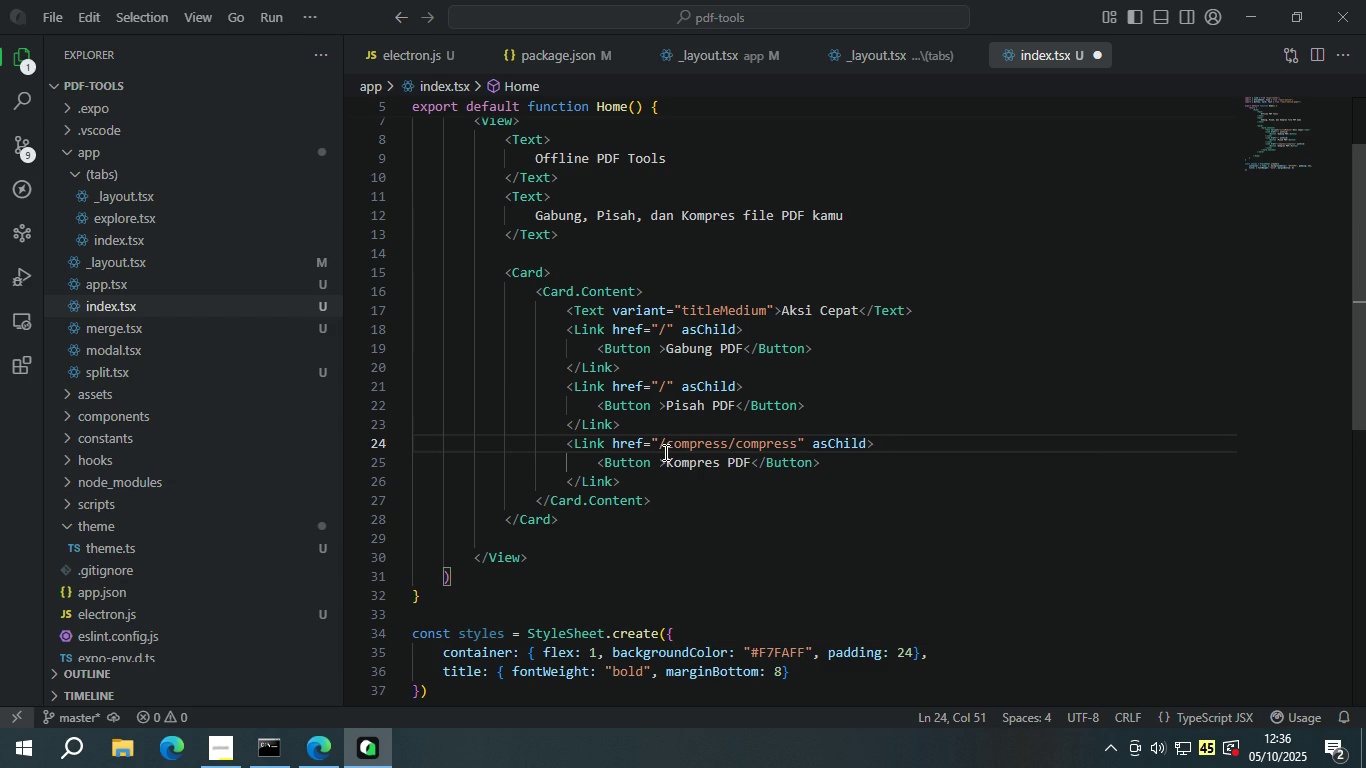 
key(Control+ControlLeft)
 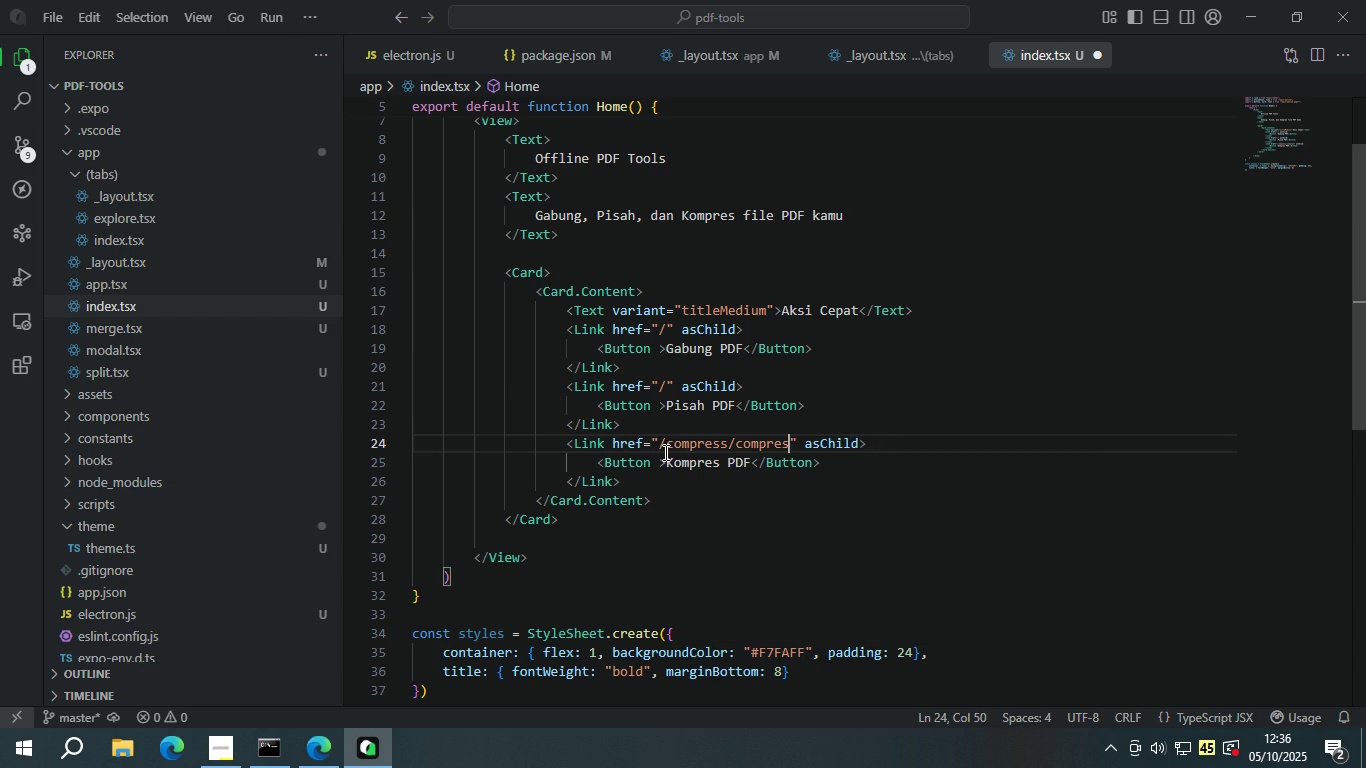 
key(Backspace)
 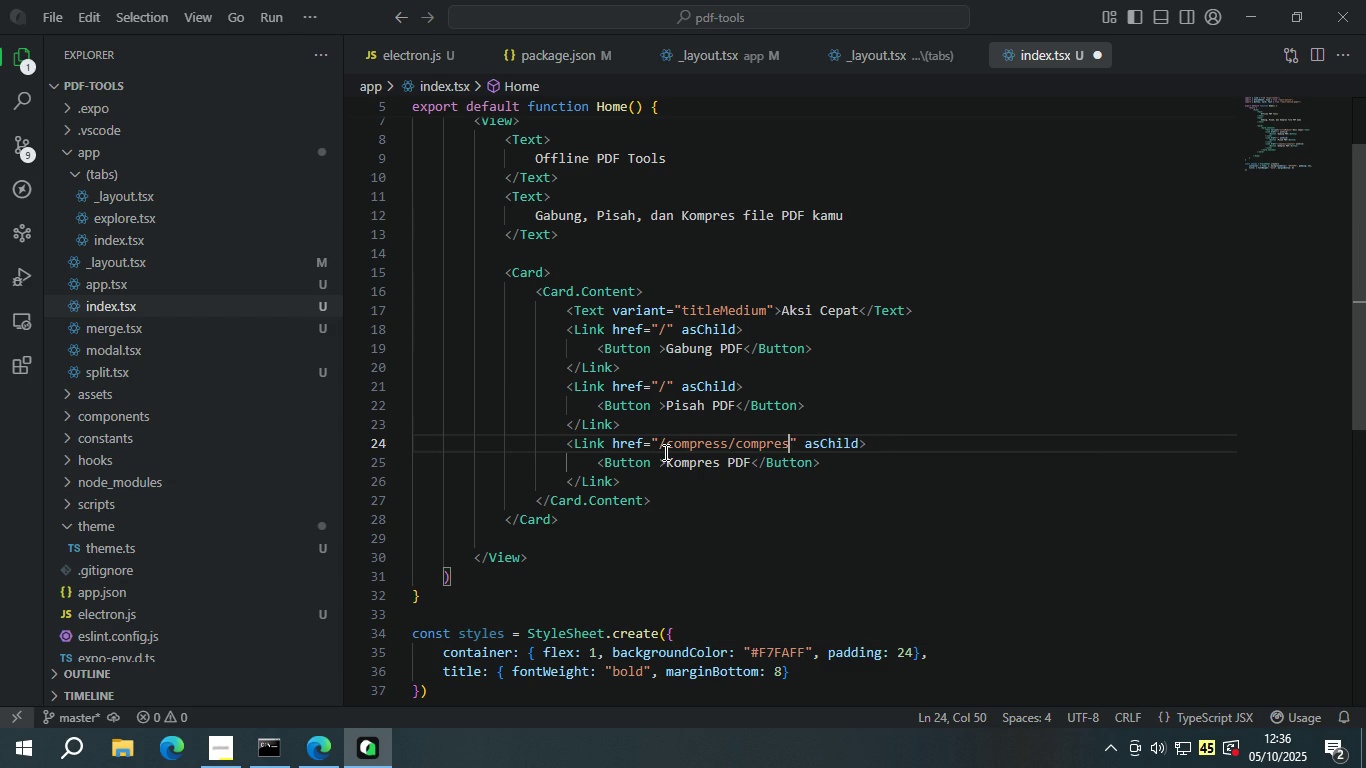 
key(Backspace)
 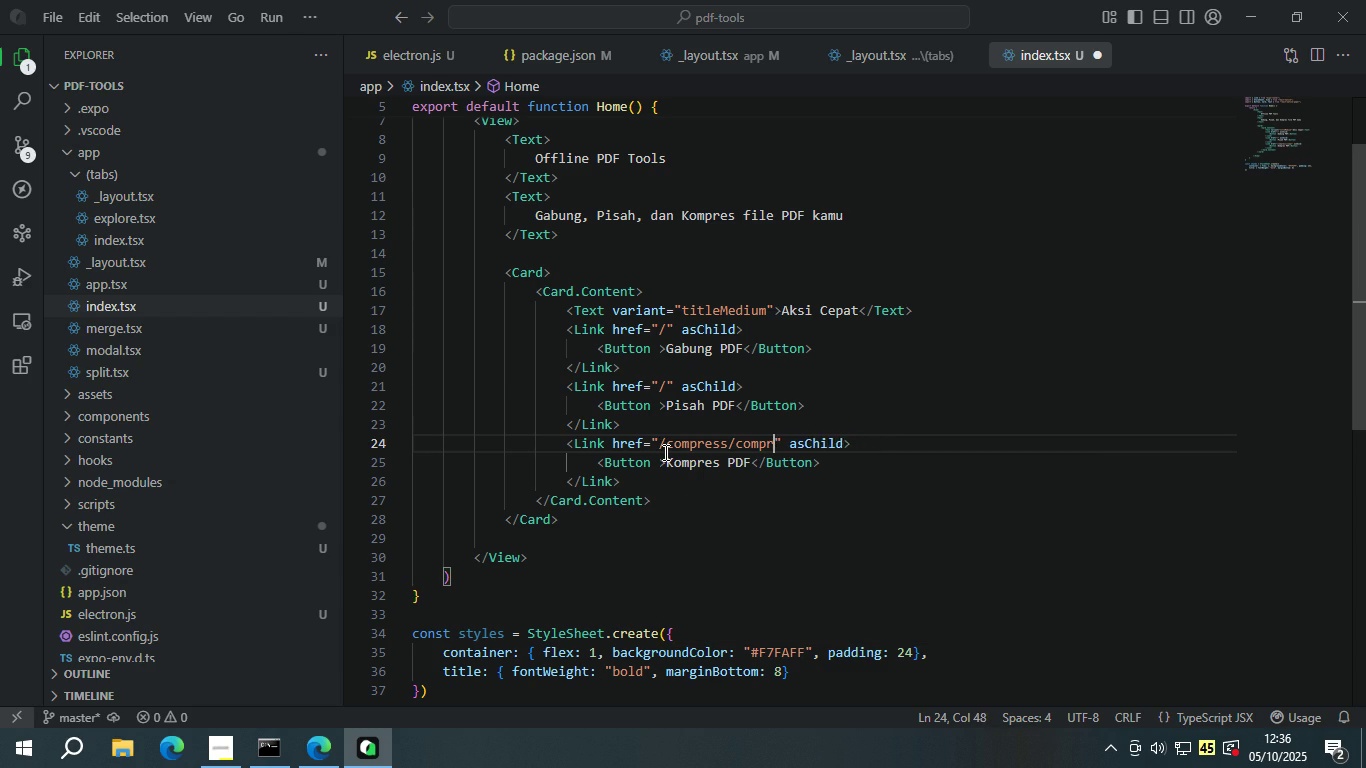 
key(Backspace)
 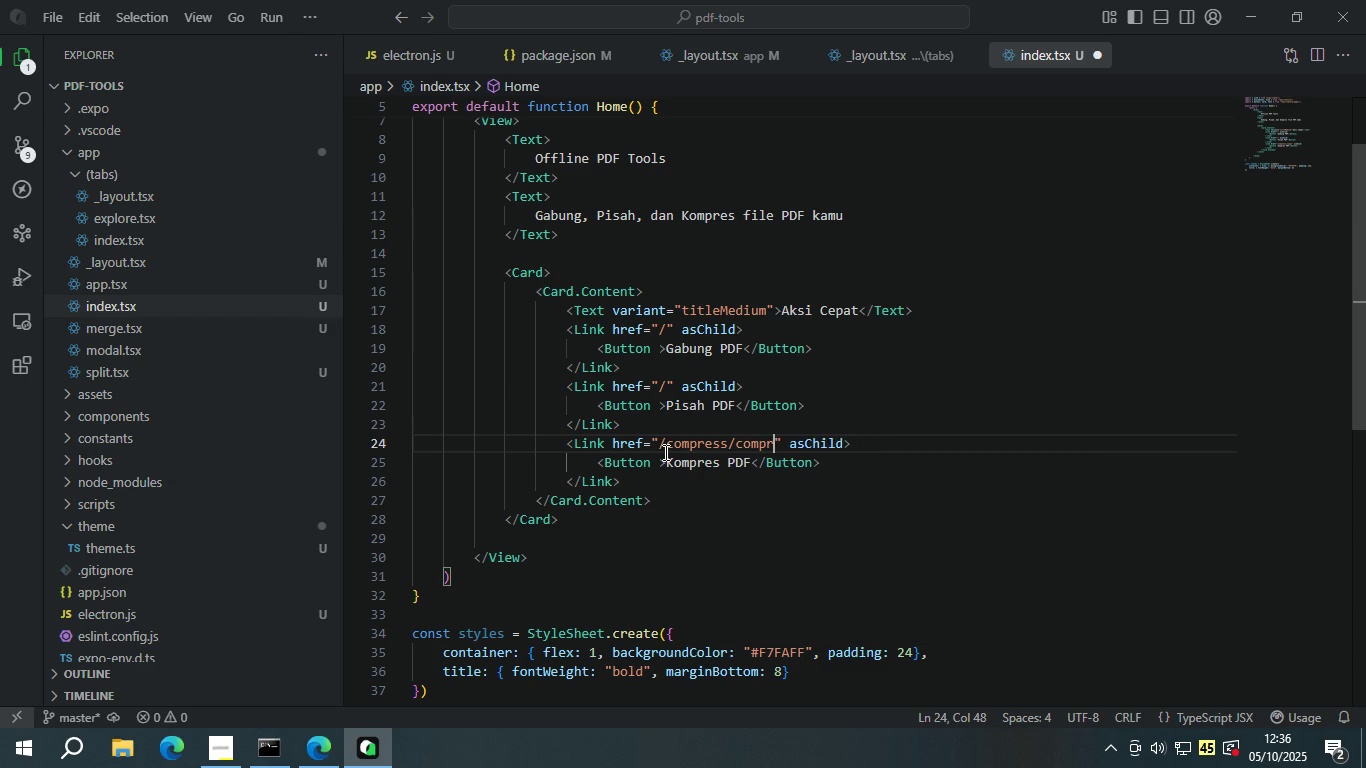 
key(Backspace)
 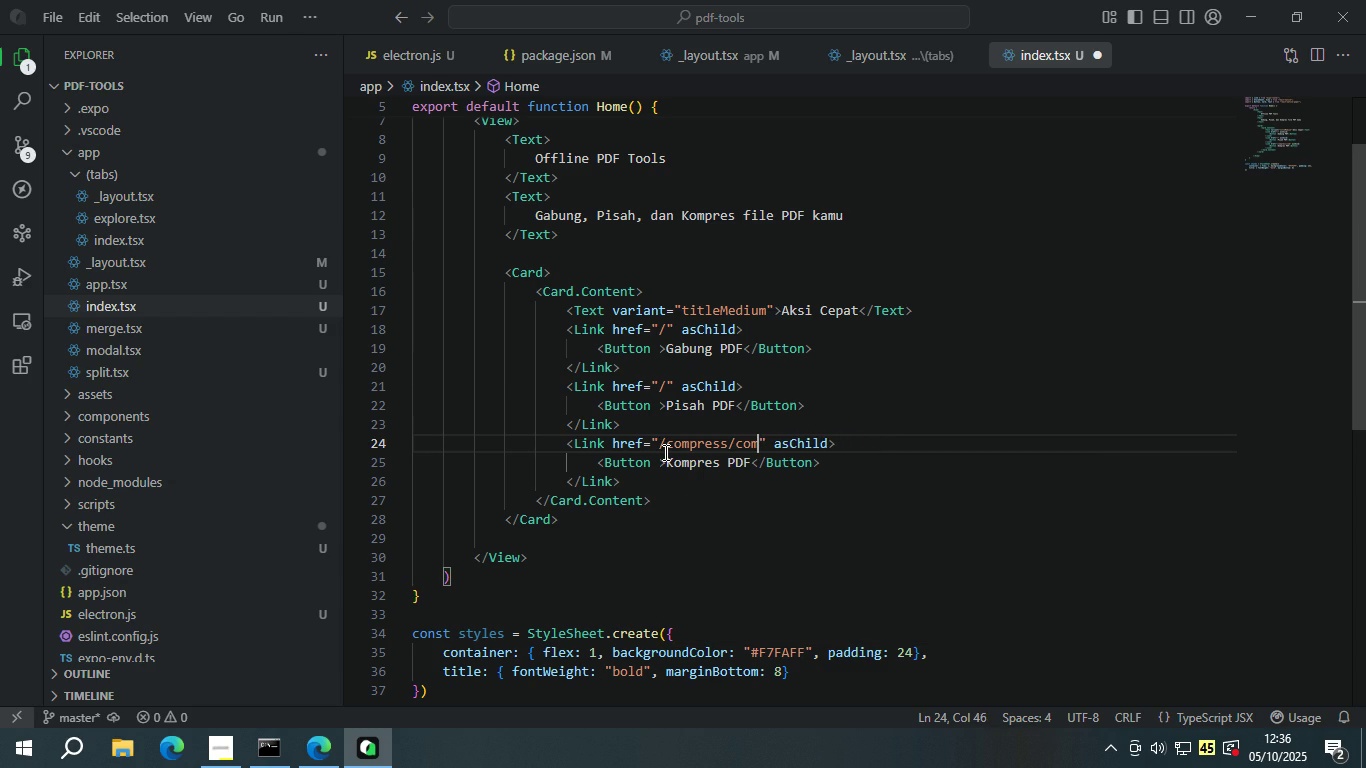 
key(Backspace)
 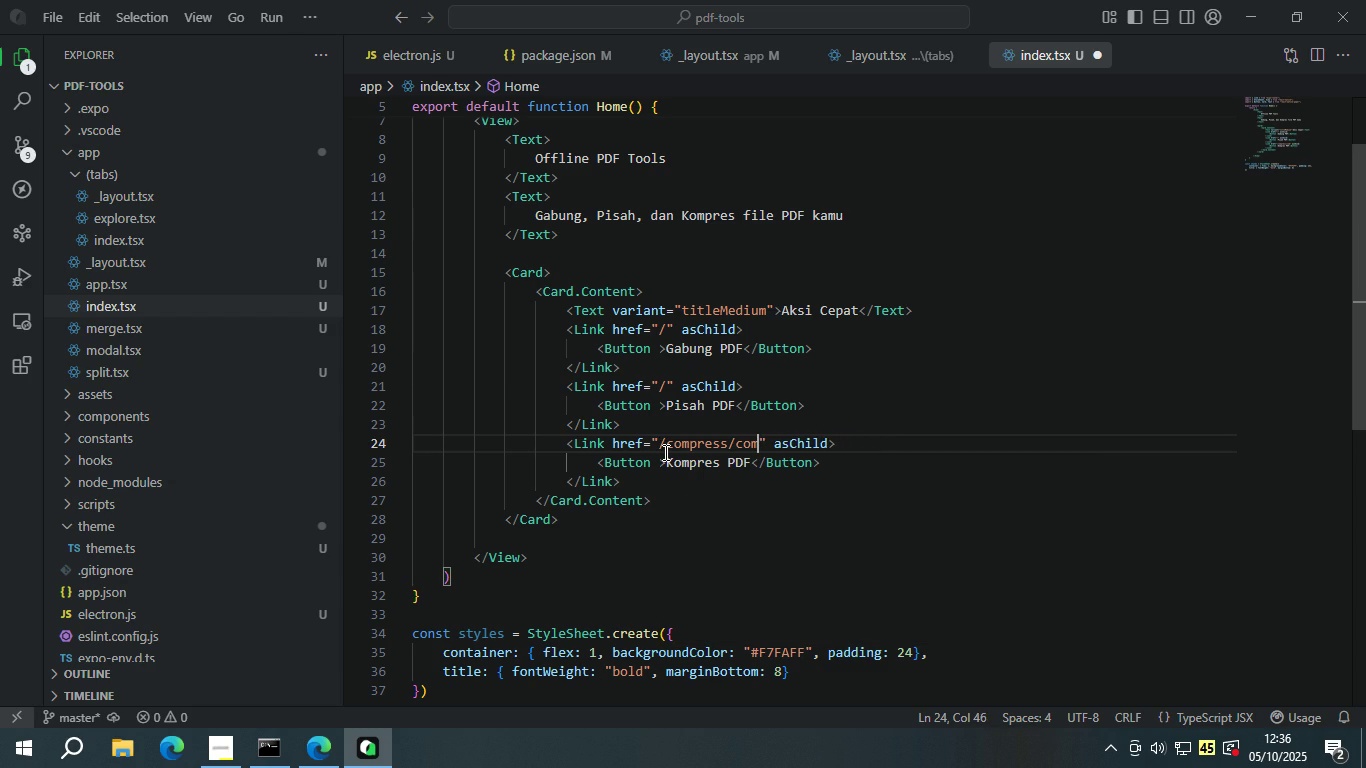 
key(Backspace)
 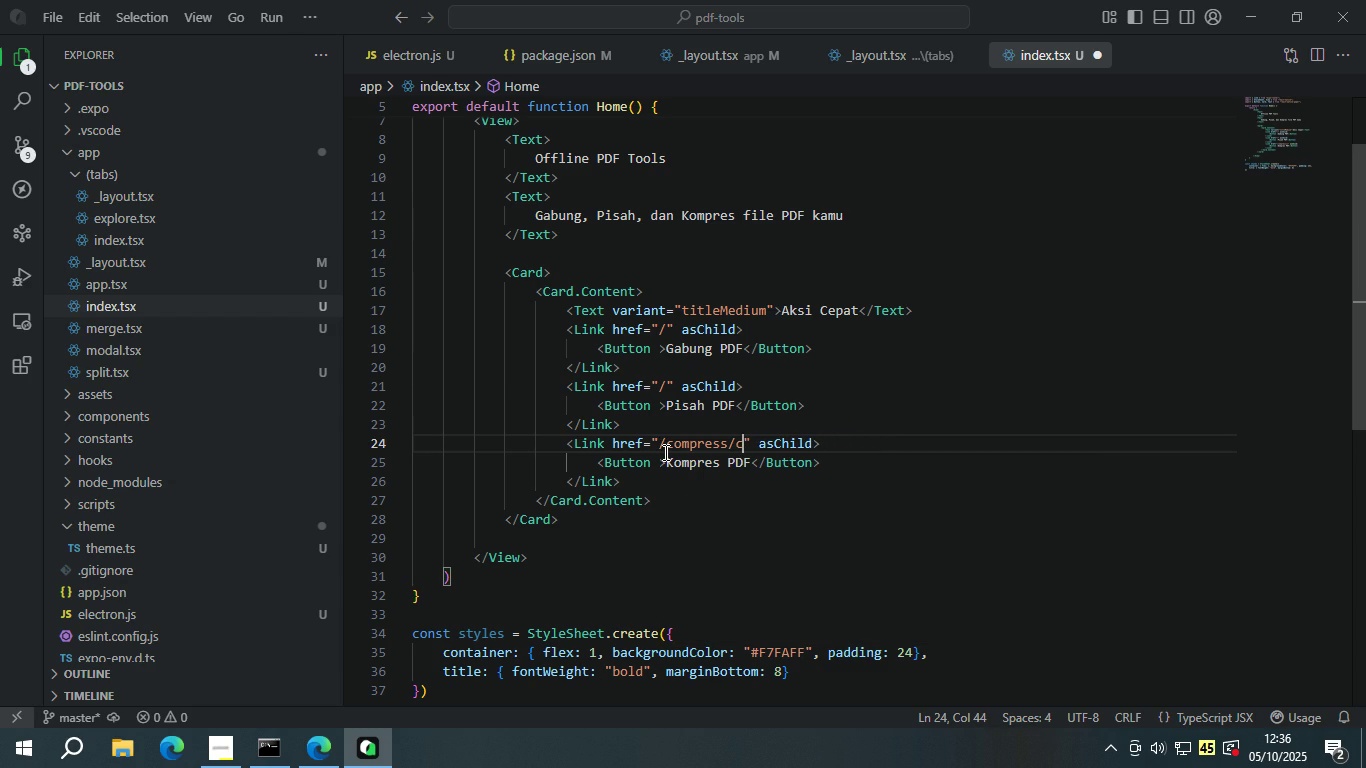 
key(Backspace)
 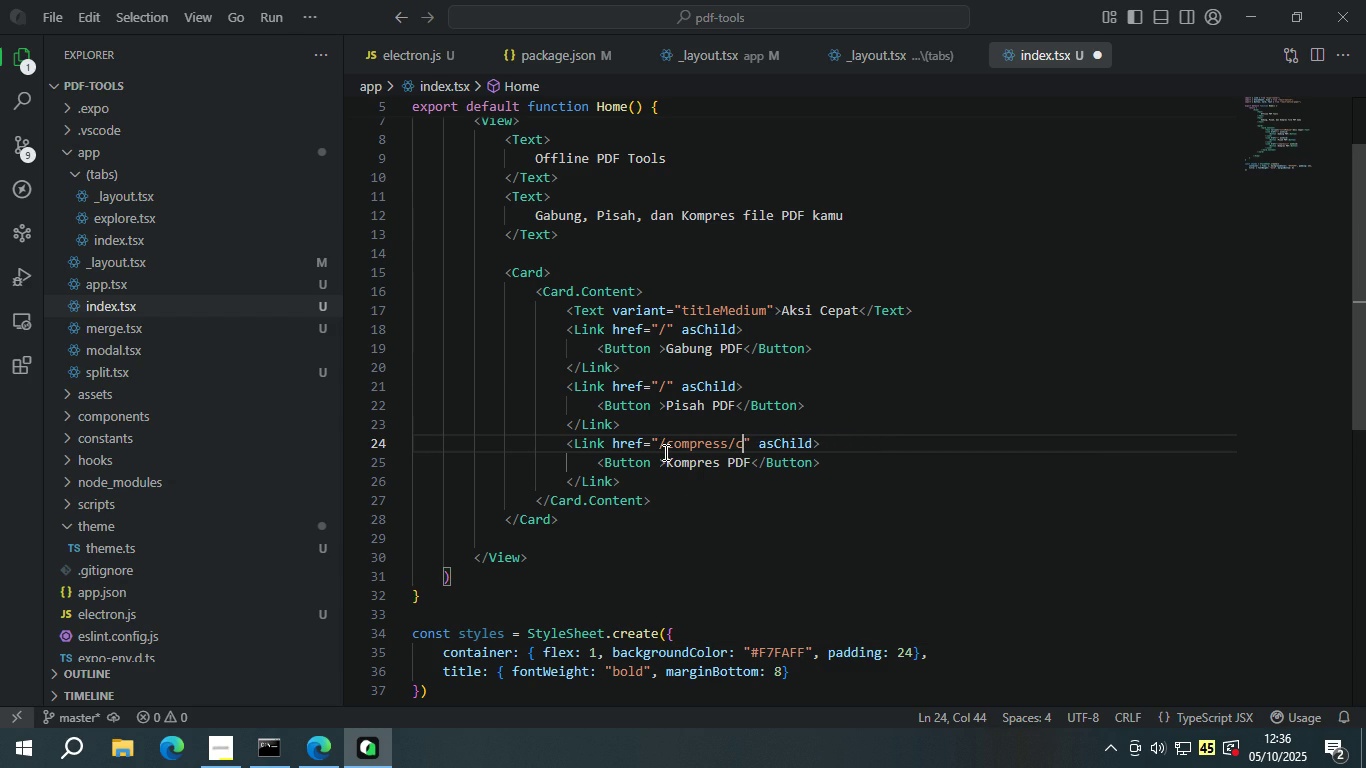 
key(Backspace)
 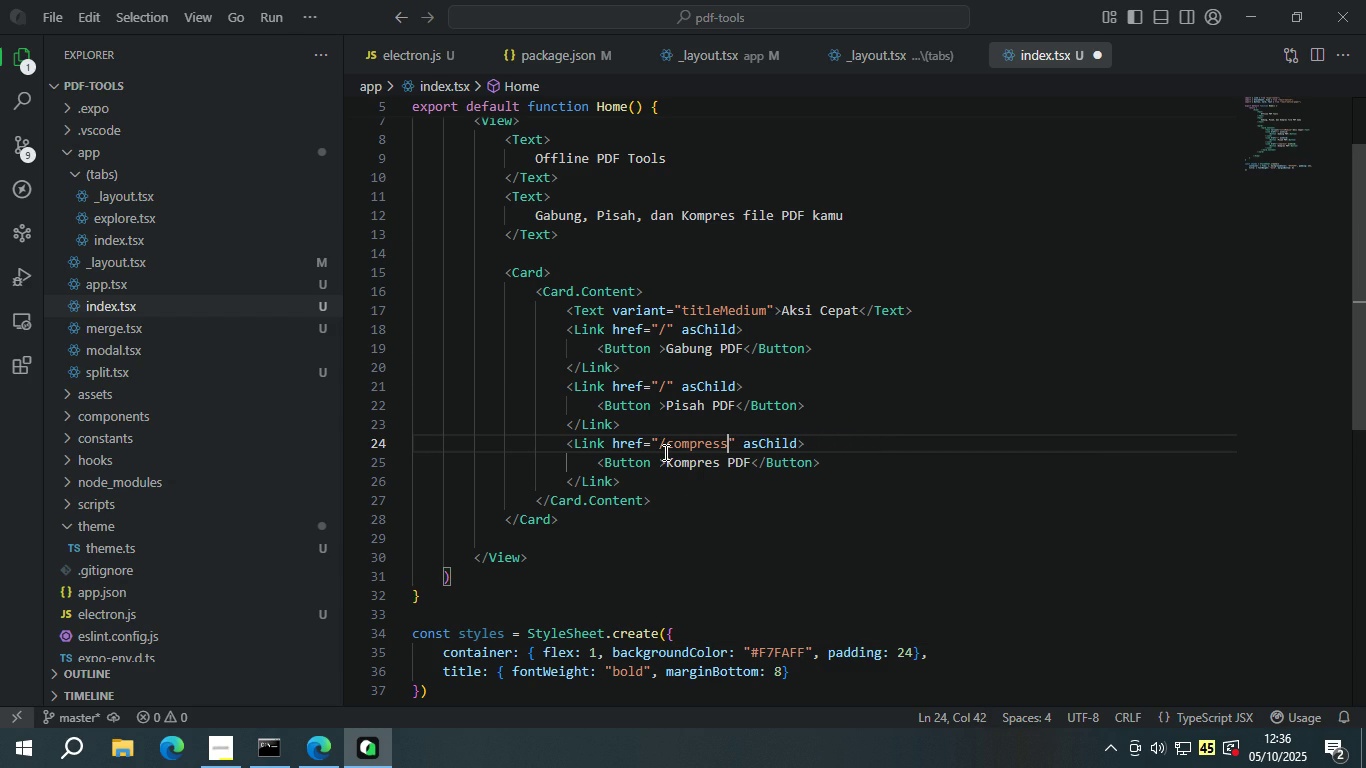 
key(Backspace)